 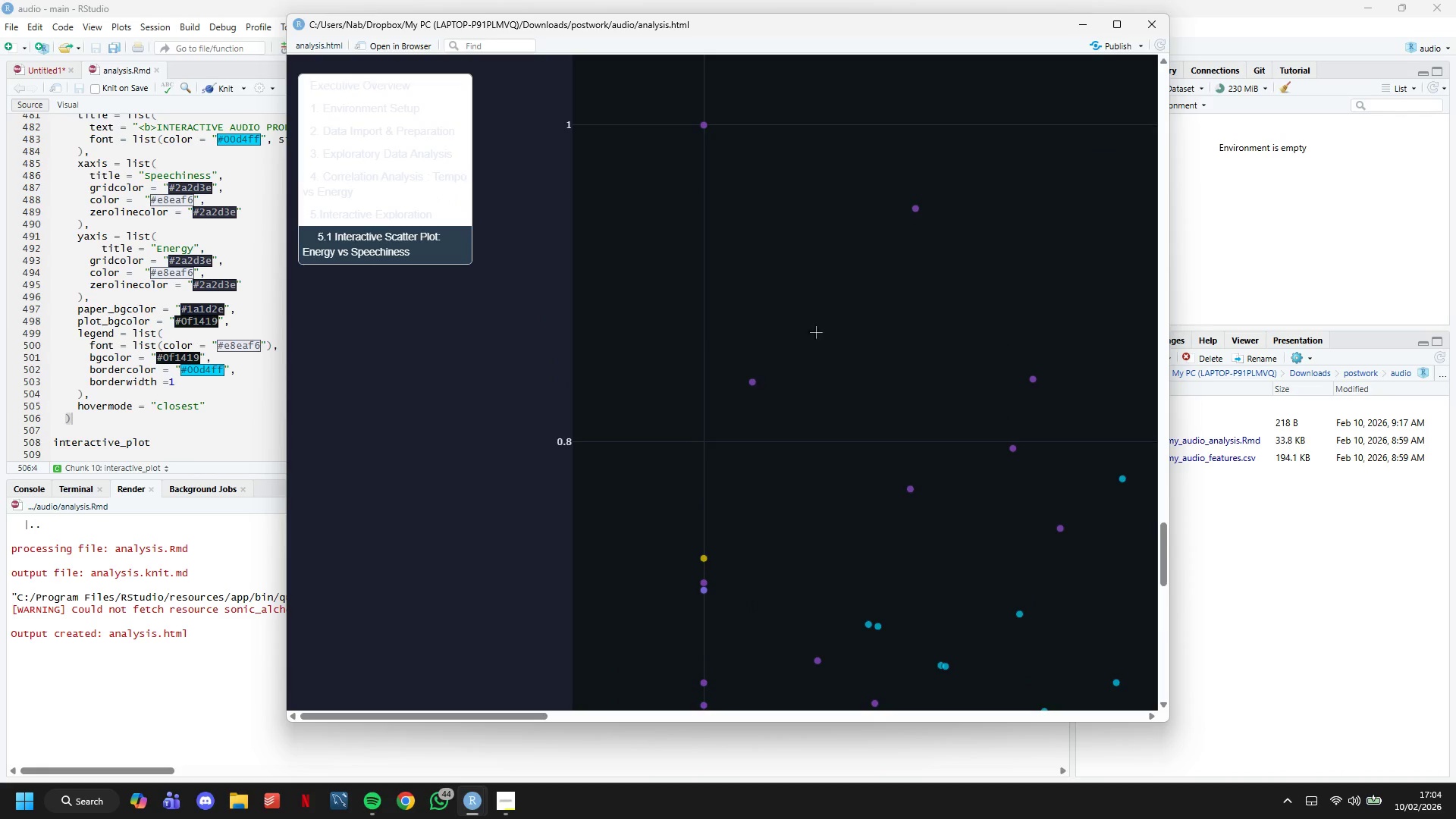 
left_click([1126, 25])
 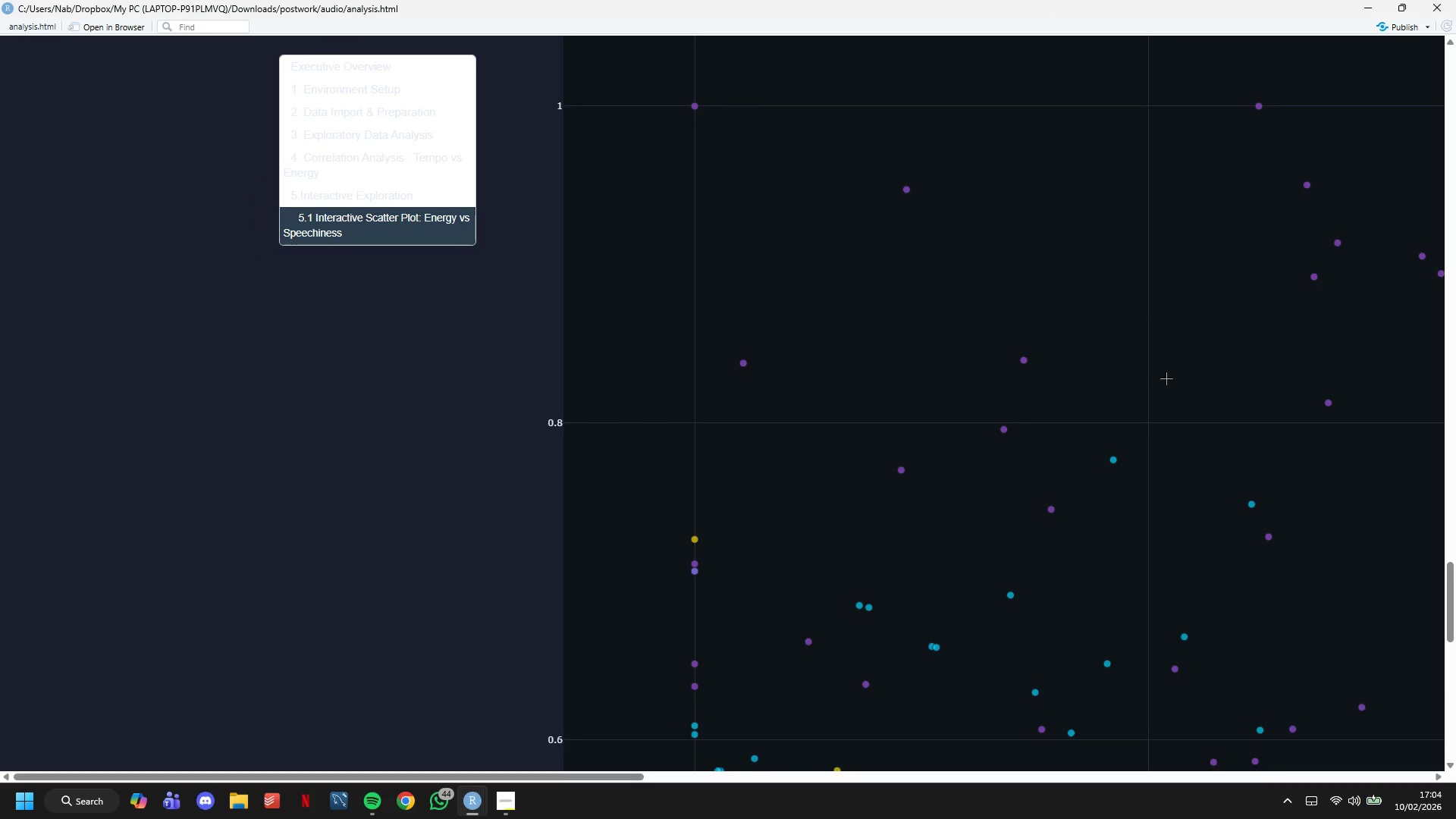 
scroll: coordinate [1174, 379], scroll_direction: up, amount: 5.0
 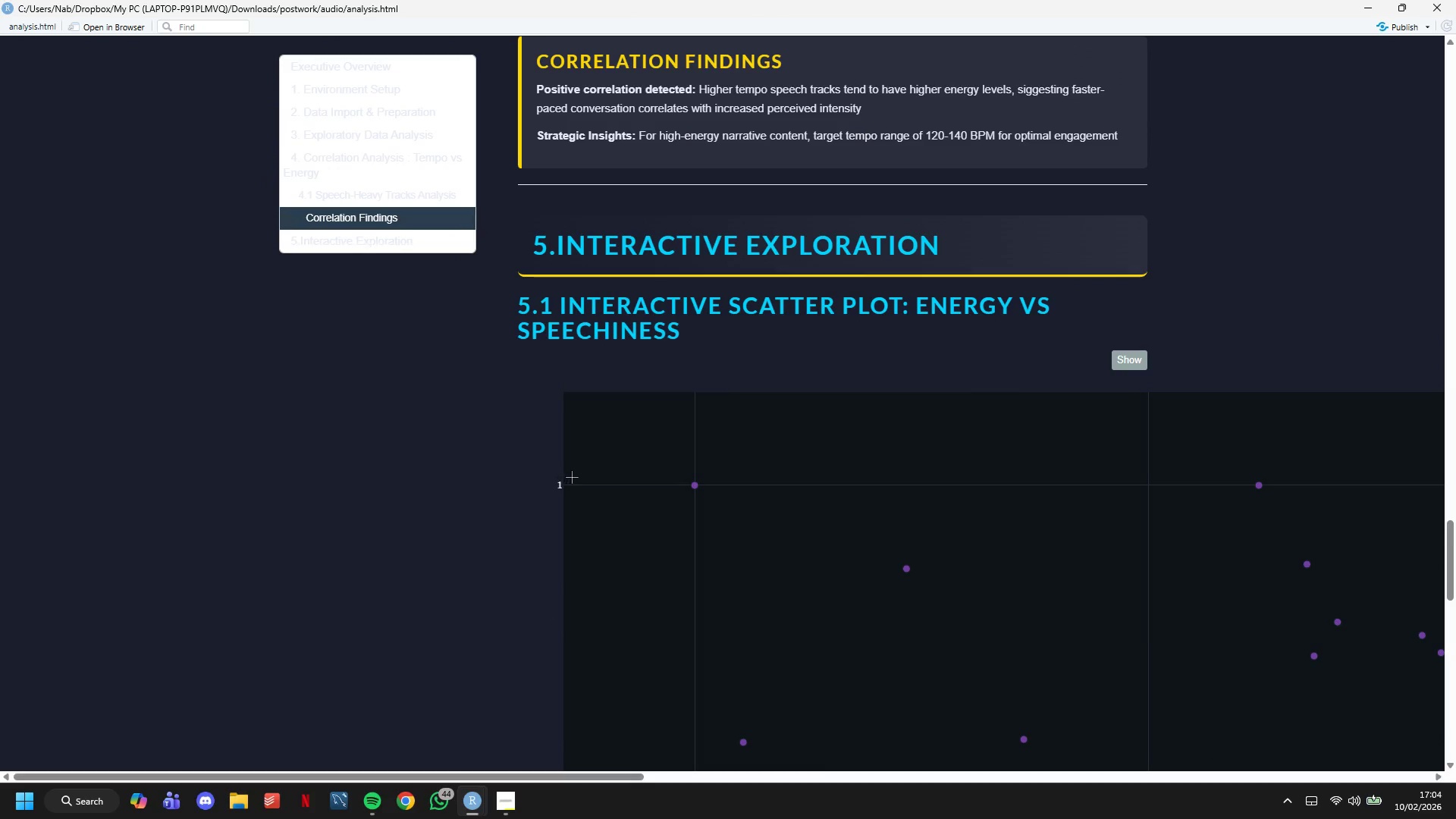 
scroll: coordinate [1129, 507], scroll_direction: down, amount: 21.0
 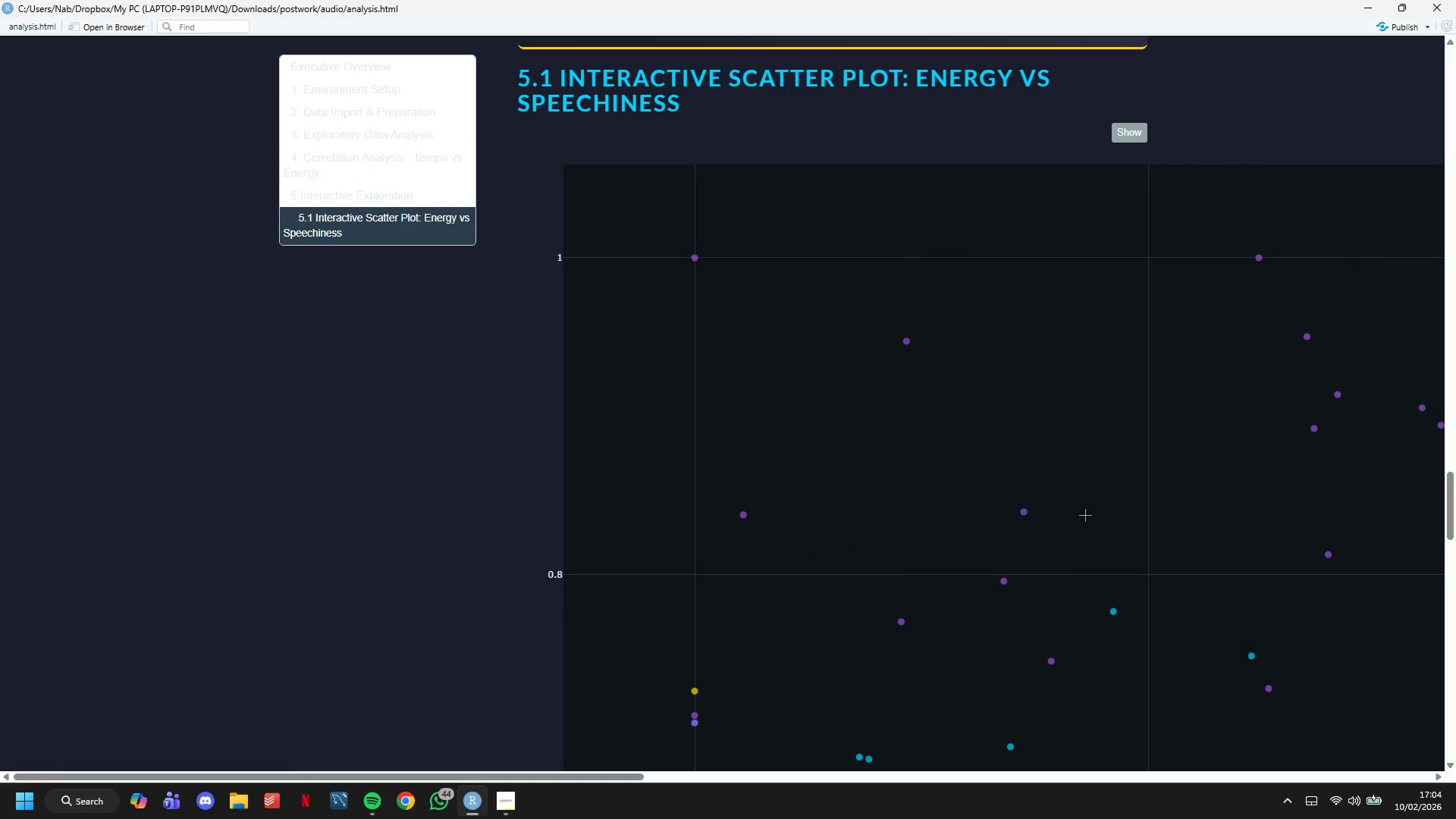 
wait(13.57)
 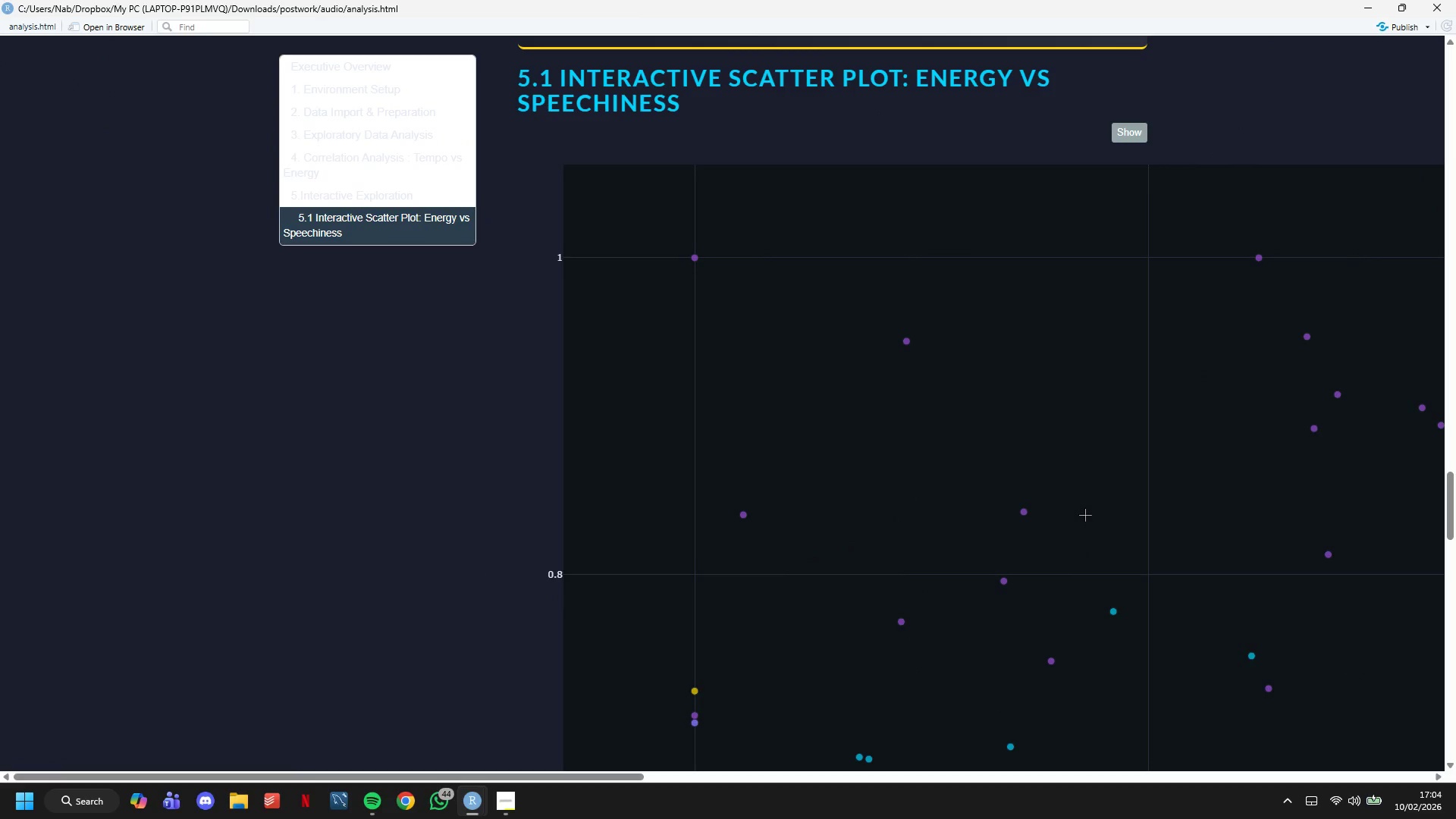 
mouse_move([497, 811])
 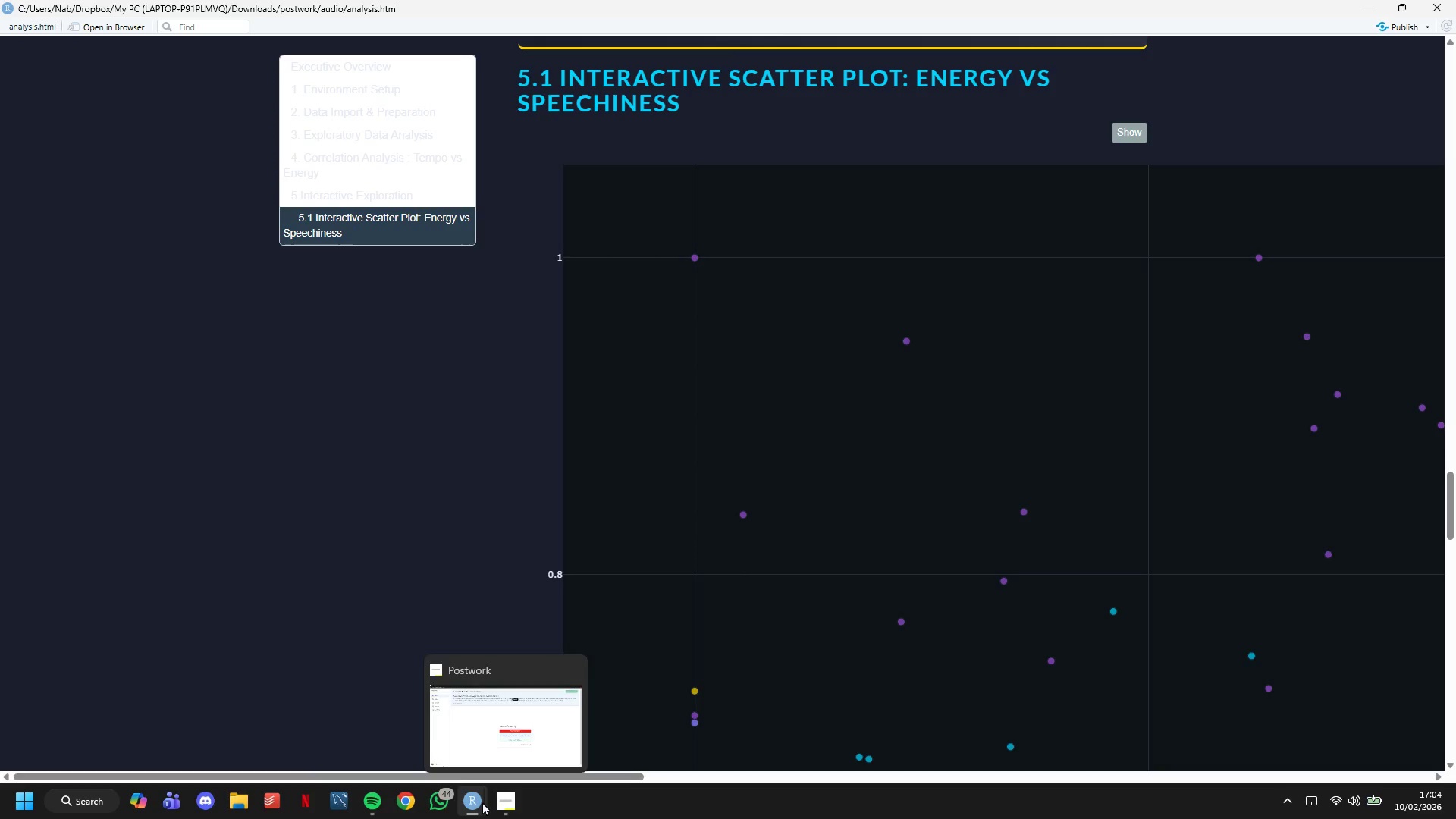 
left_click([482, 802])
 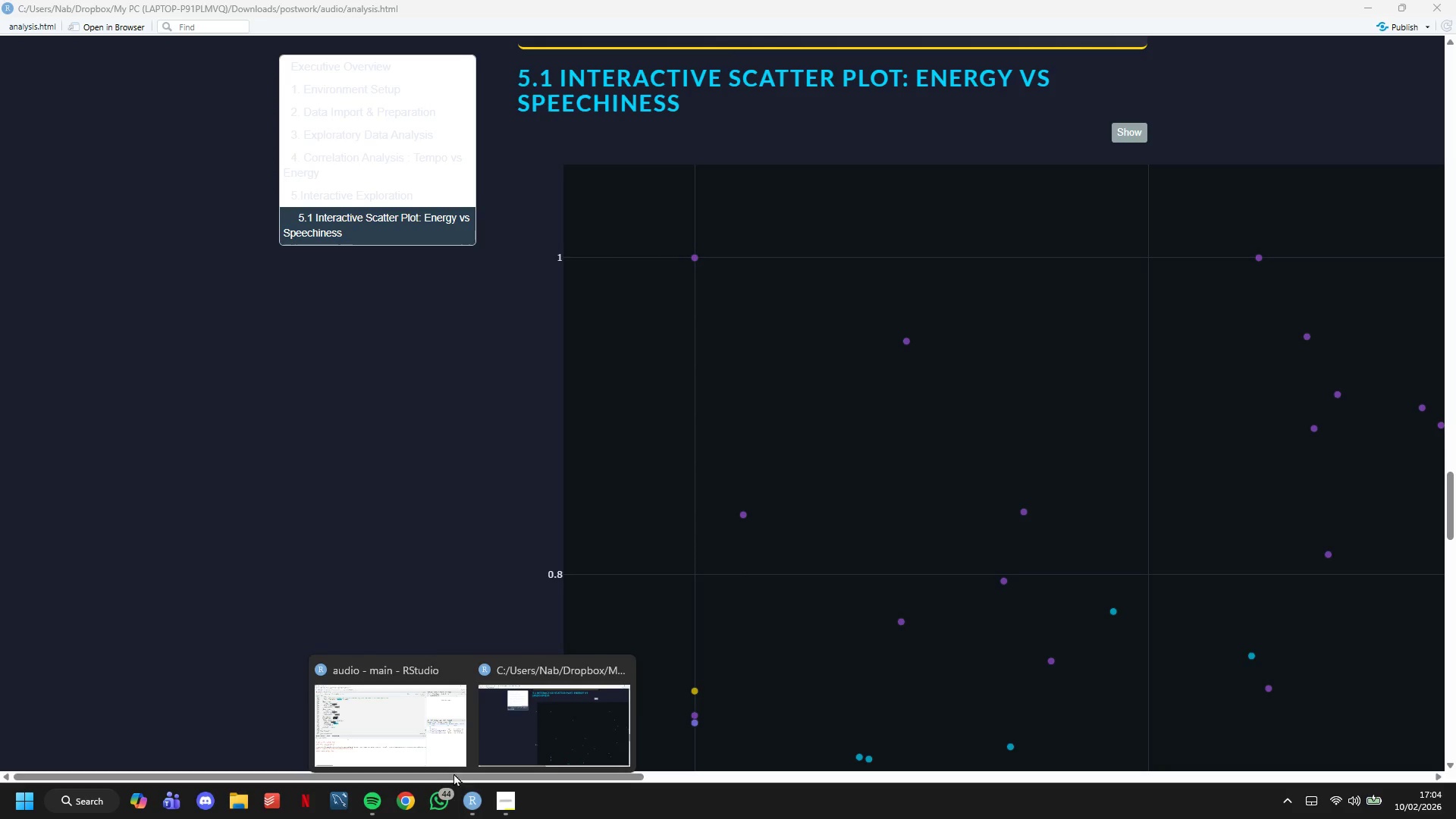 
left_click([427, 733])
 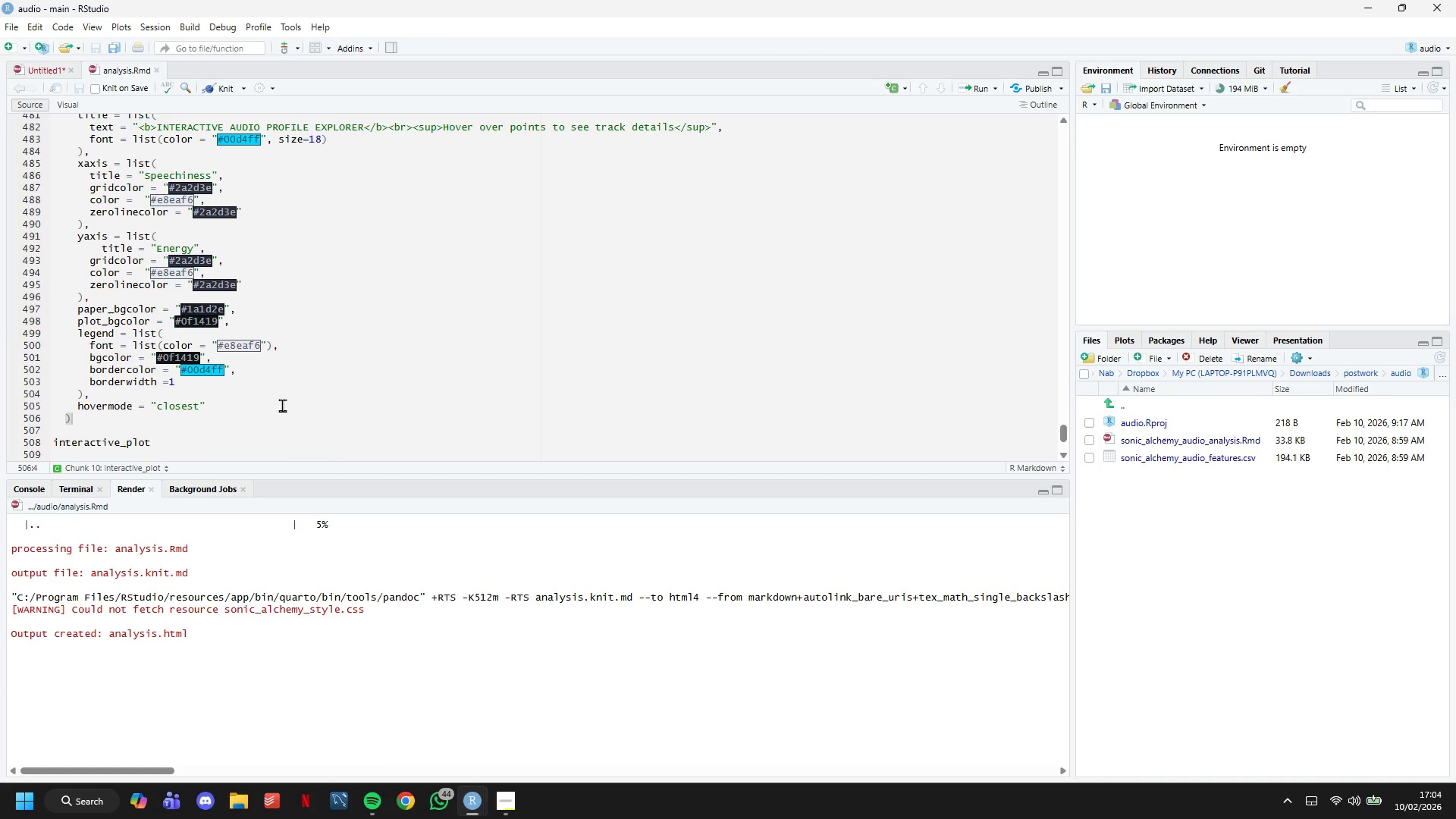 
scroll: coordinate [281, 403], scroll_direction: up, amount: 8.0
 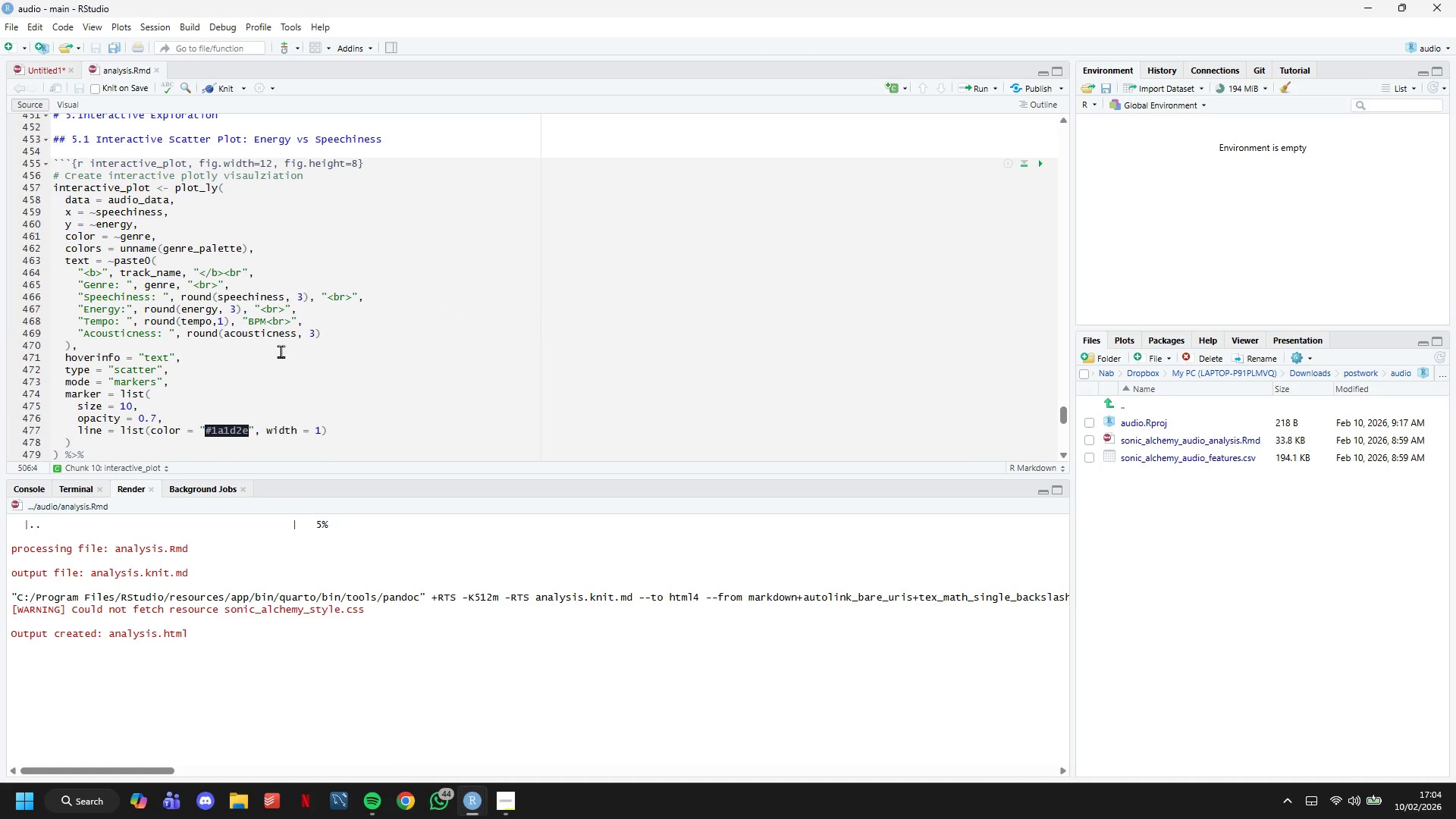 
scroll: coordinate [279, 317], scroll_direction: down, amount: 13.0
 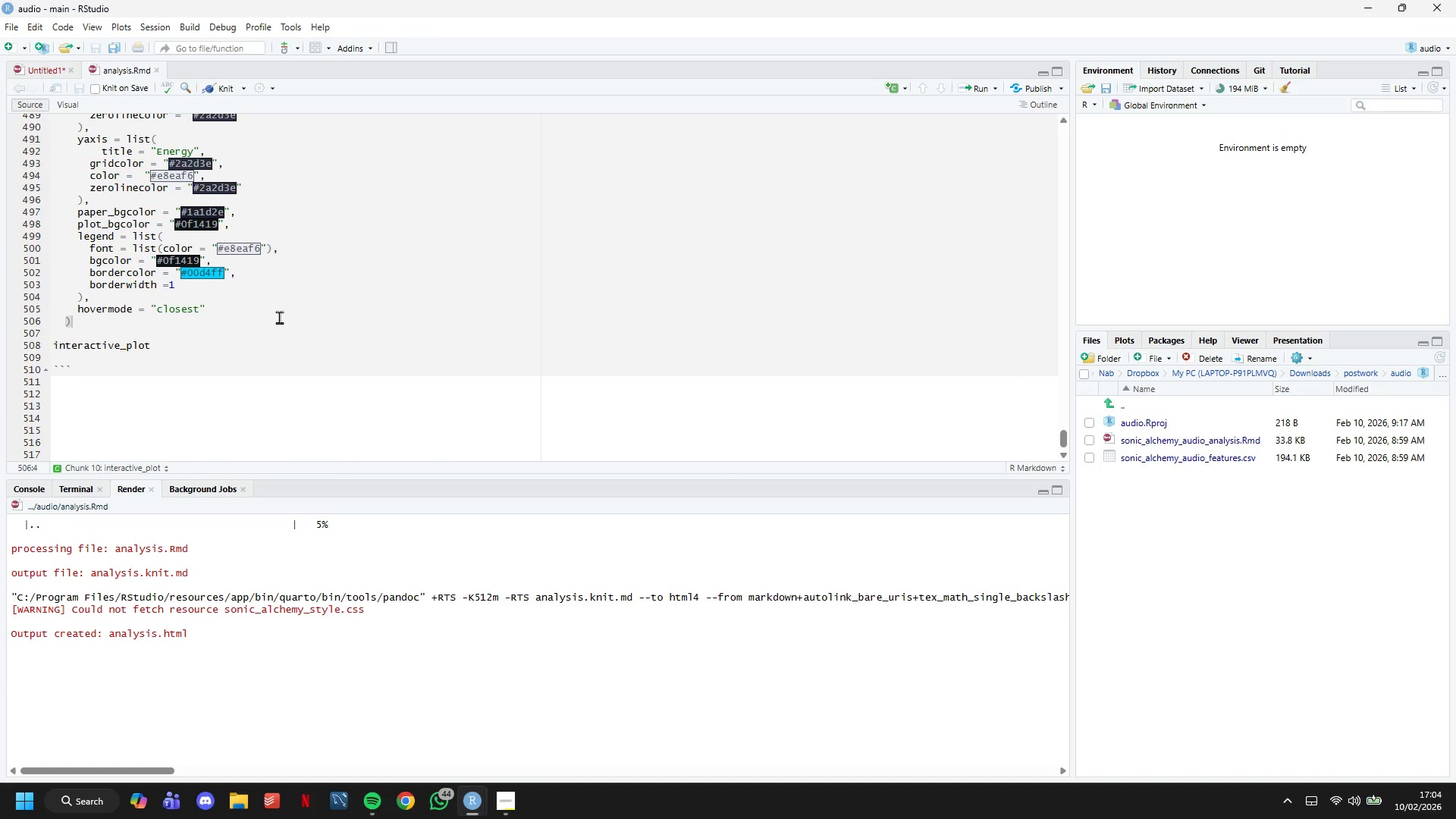 
scroll: coordinate [281, 319], scroll_direction: up, amount: 12.0
 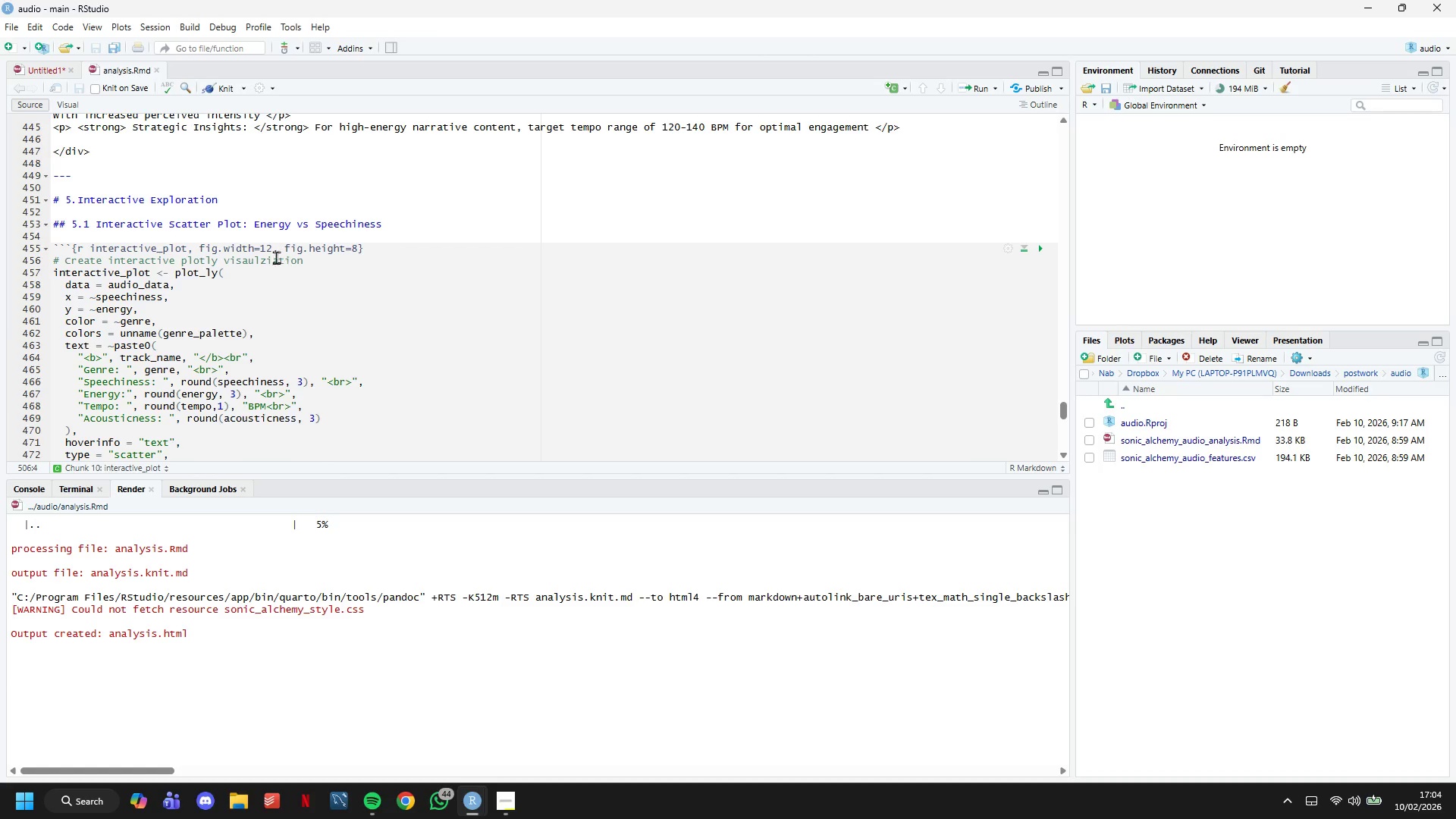 
left_click([270, 250])
 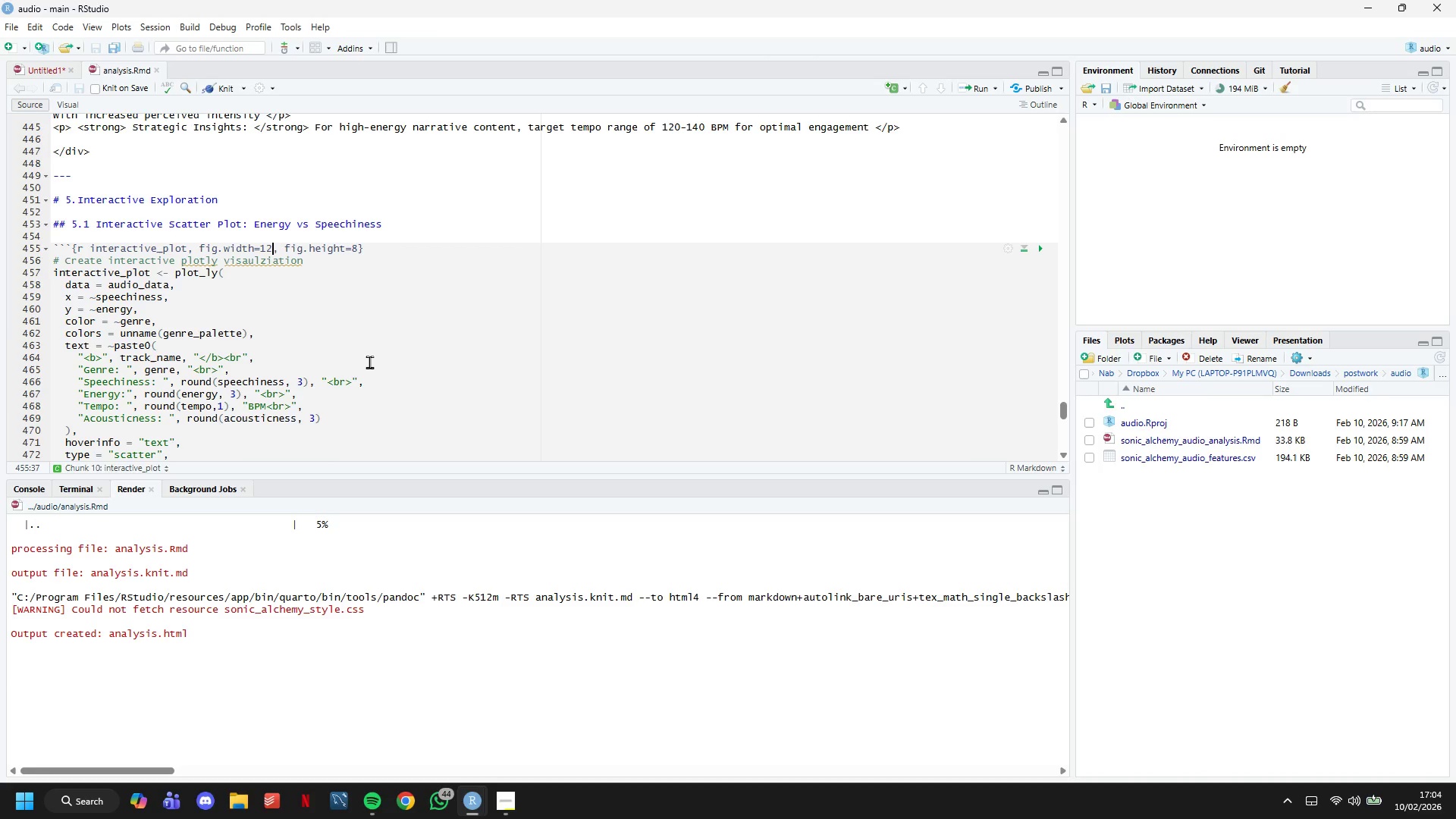 
key(Backspace)
 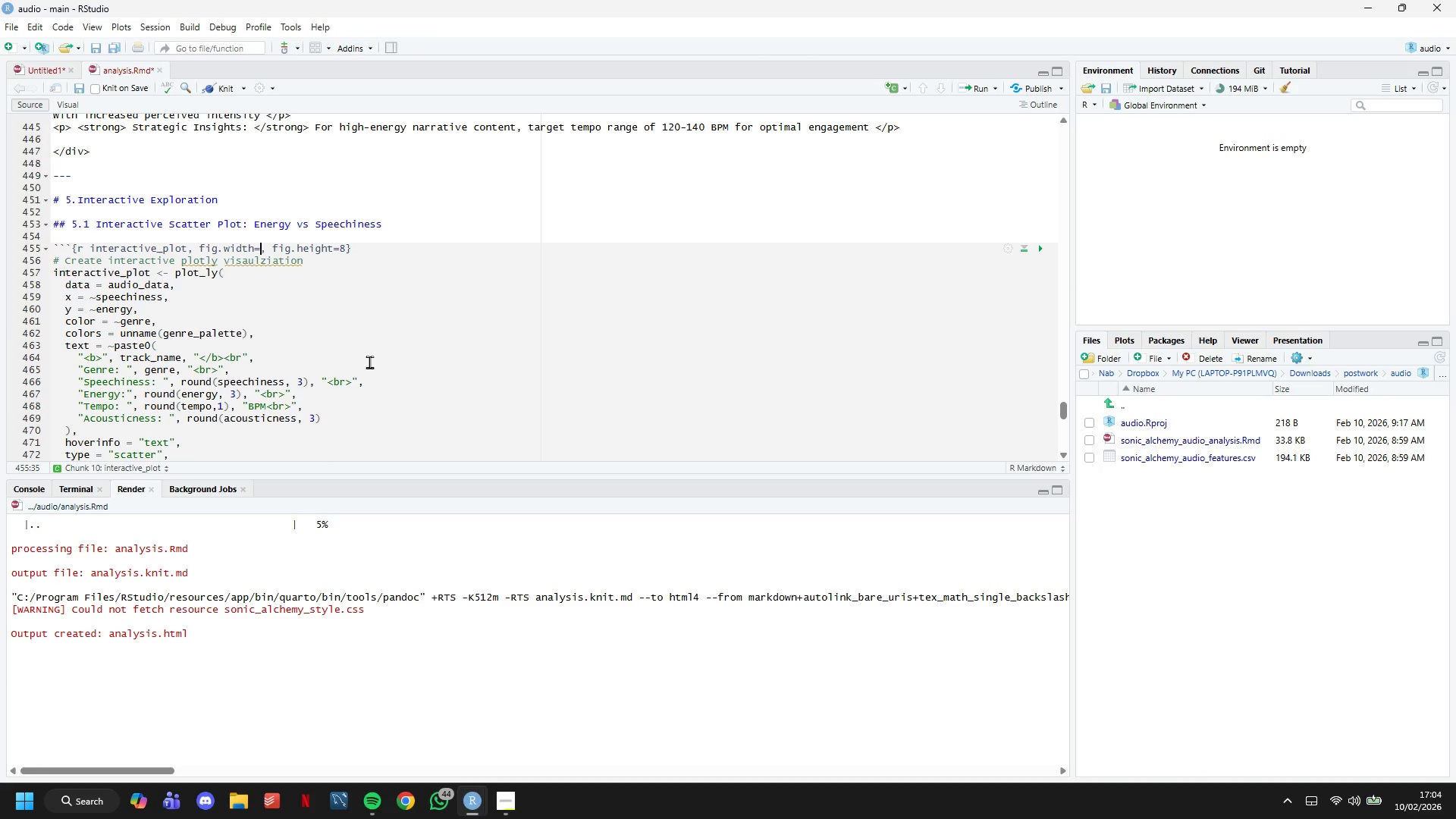 
key(Backspace)
 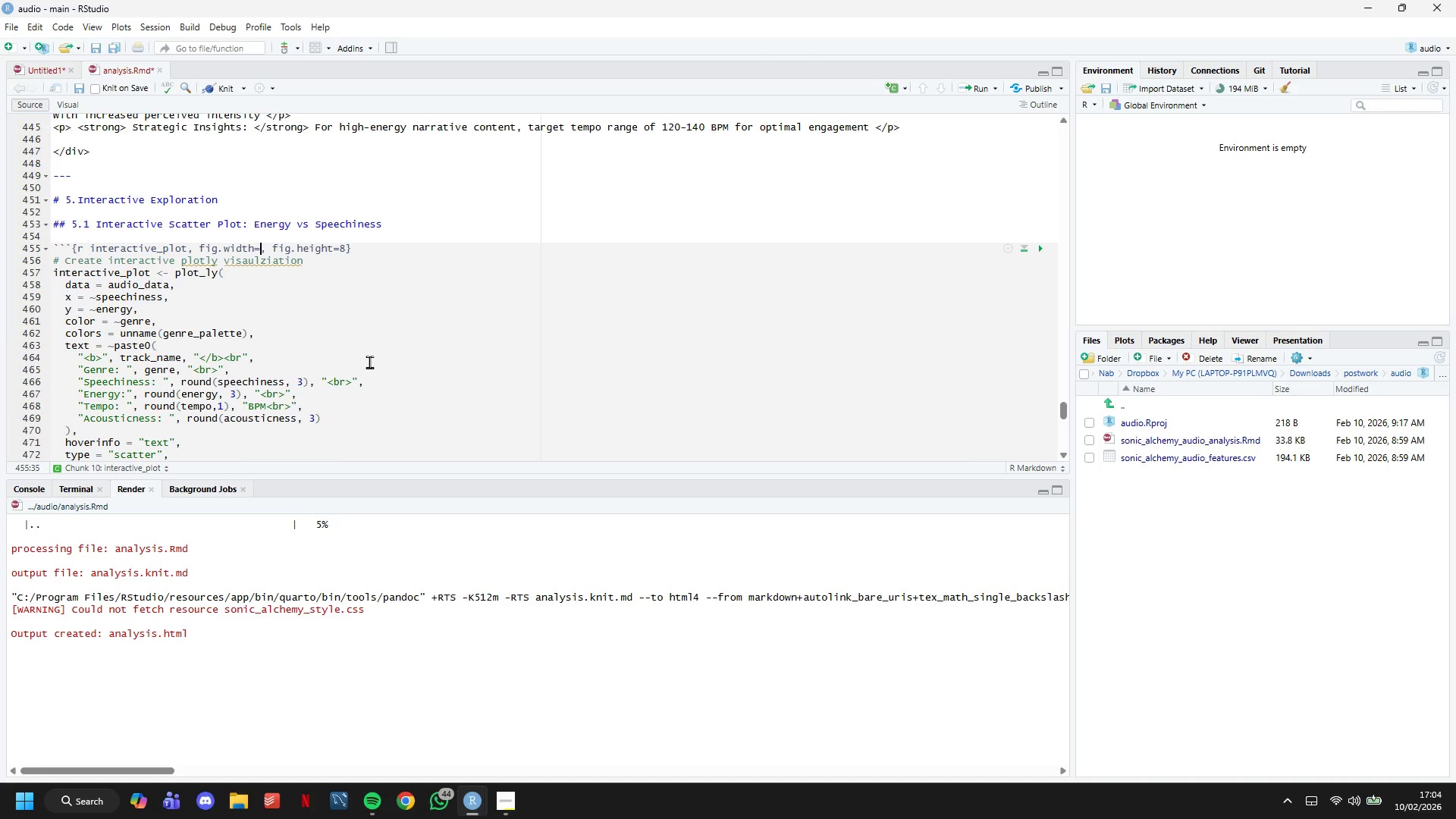 
key(6)
 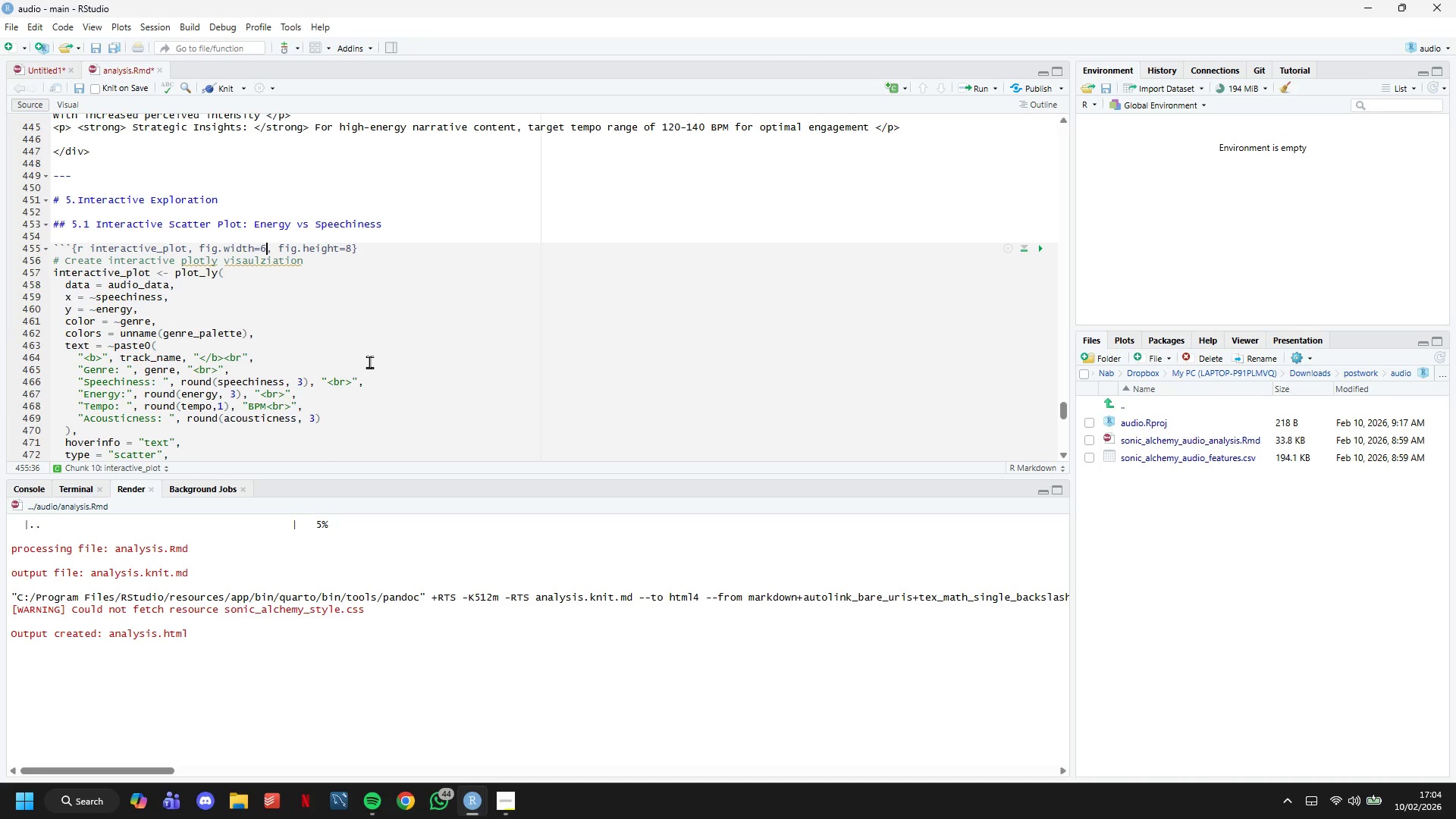 
hold_key(key=ArrowRight, duration=0.84)
 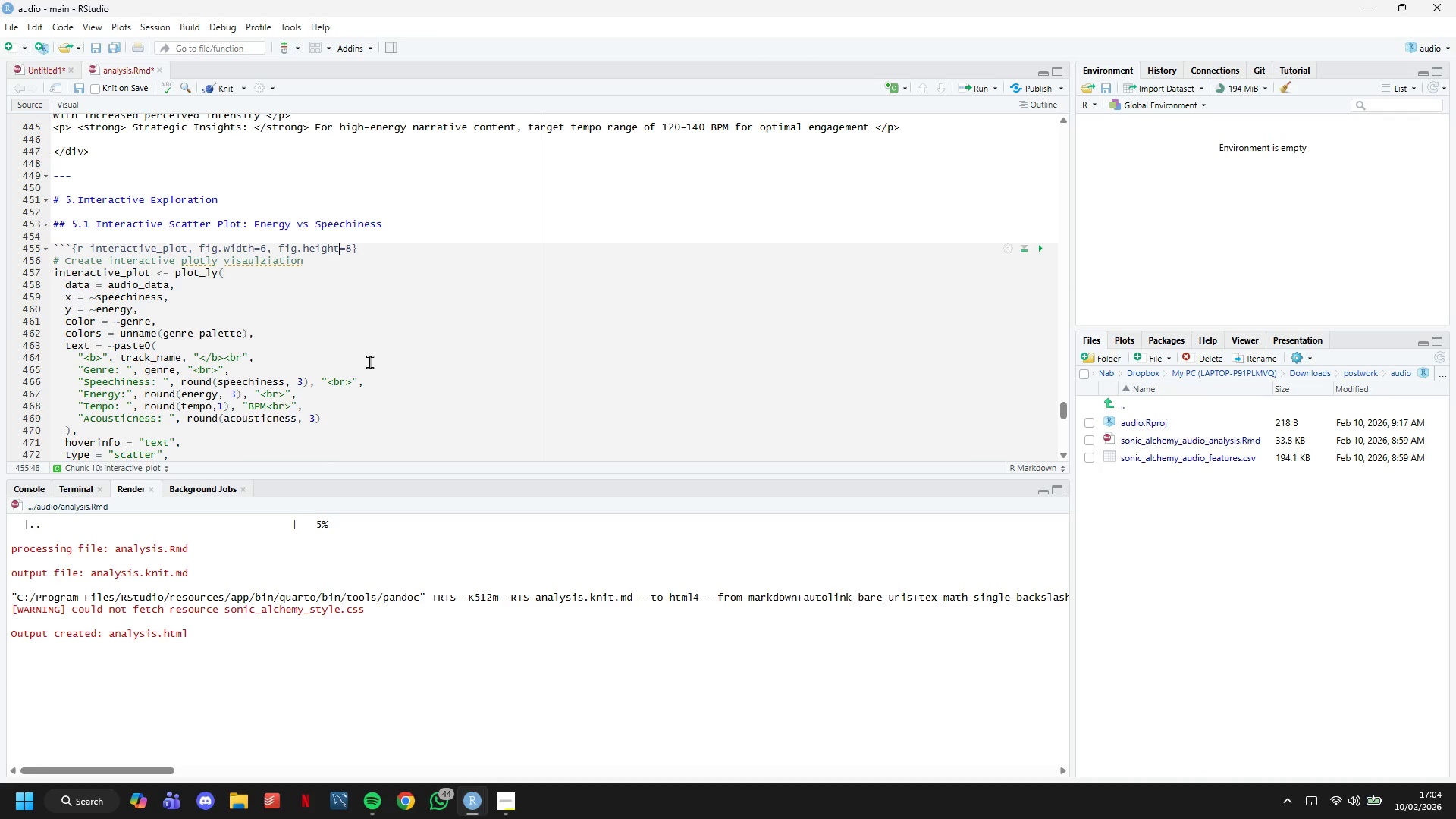 
key(ArrowRight)
 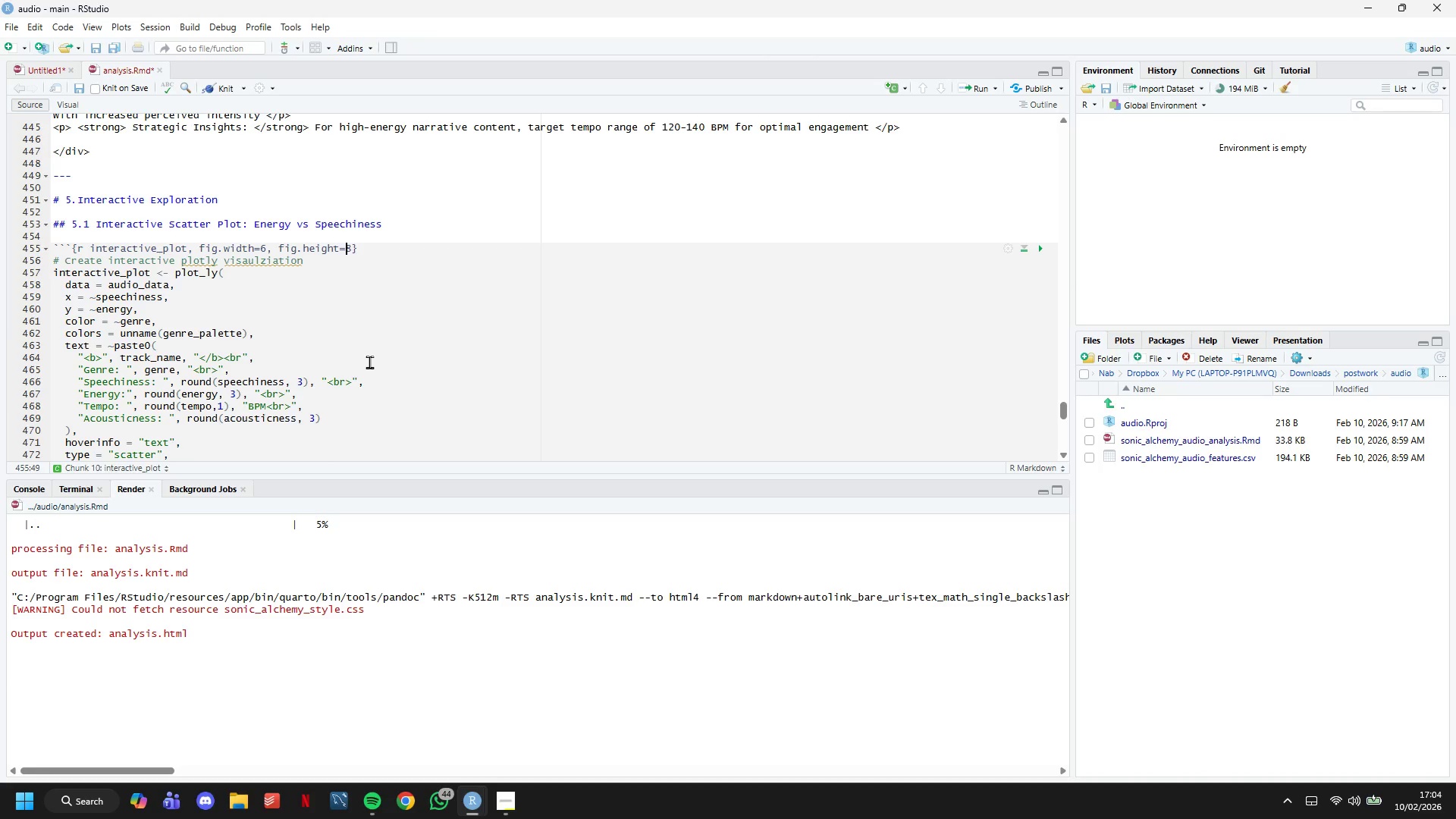 
key(ArrowRight)
 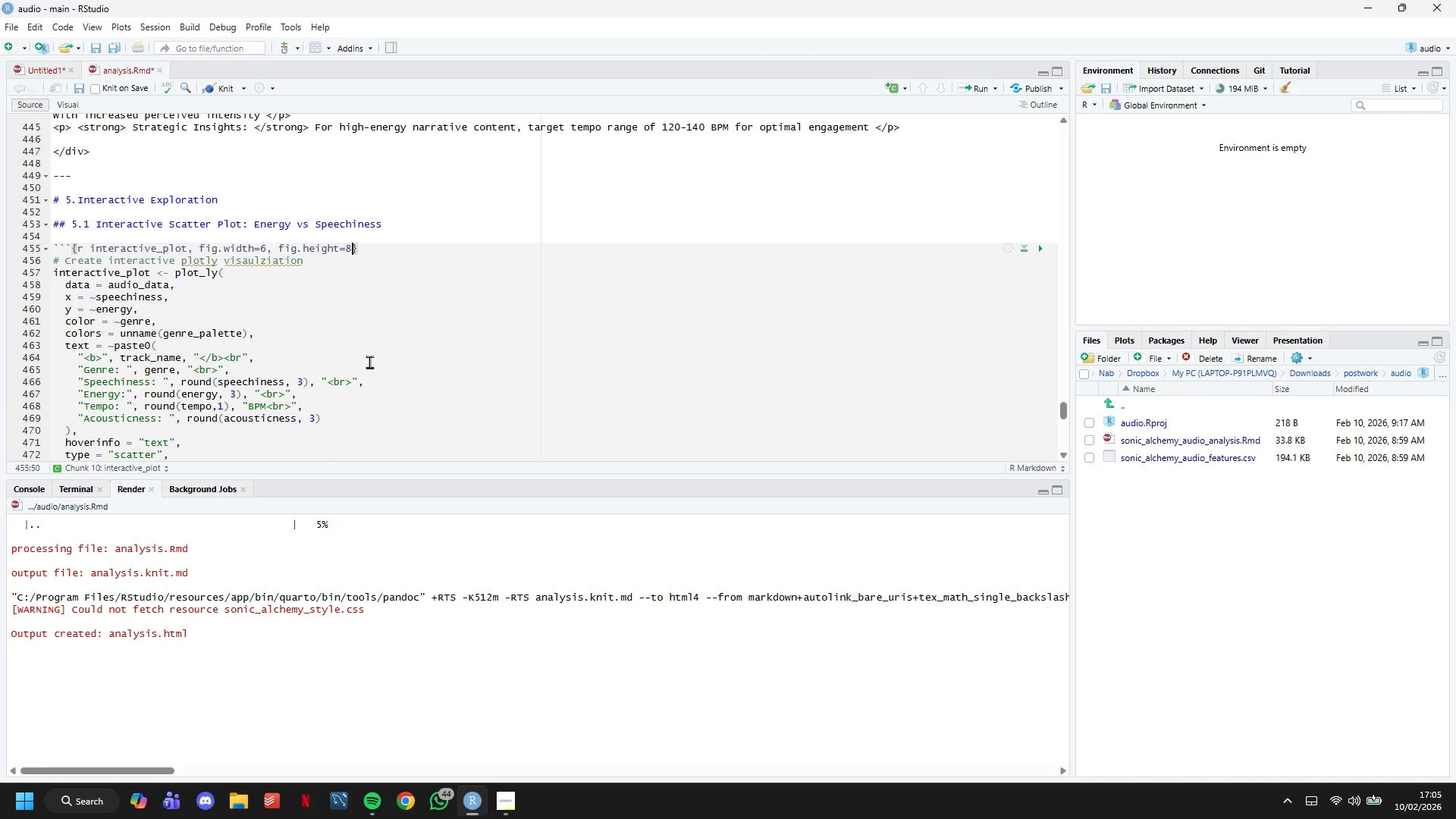 
key(Backspace)
 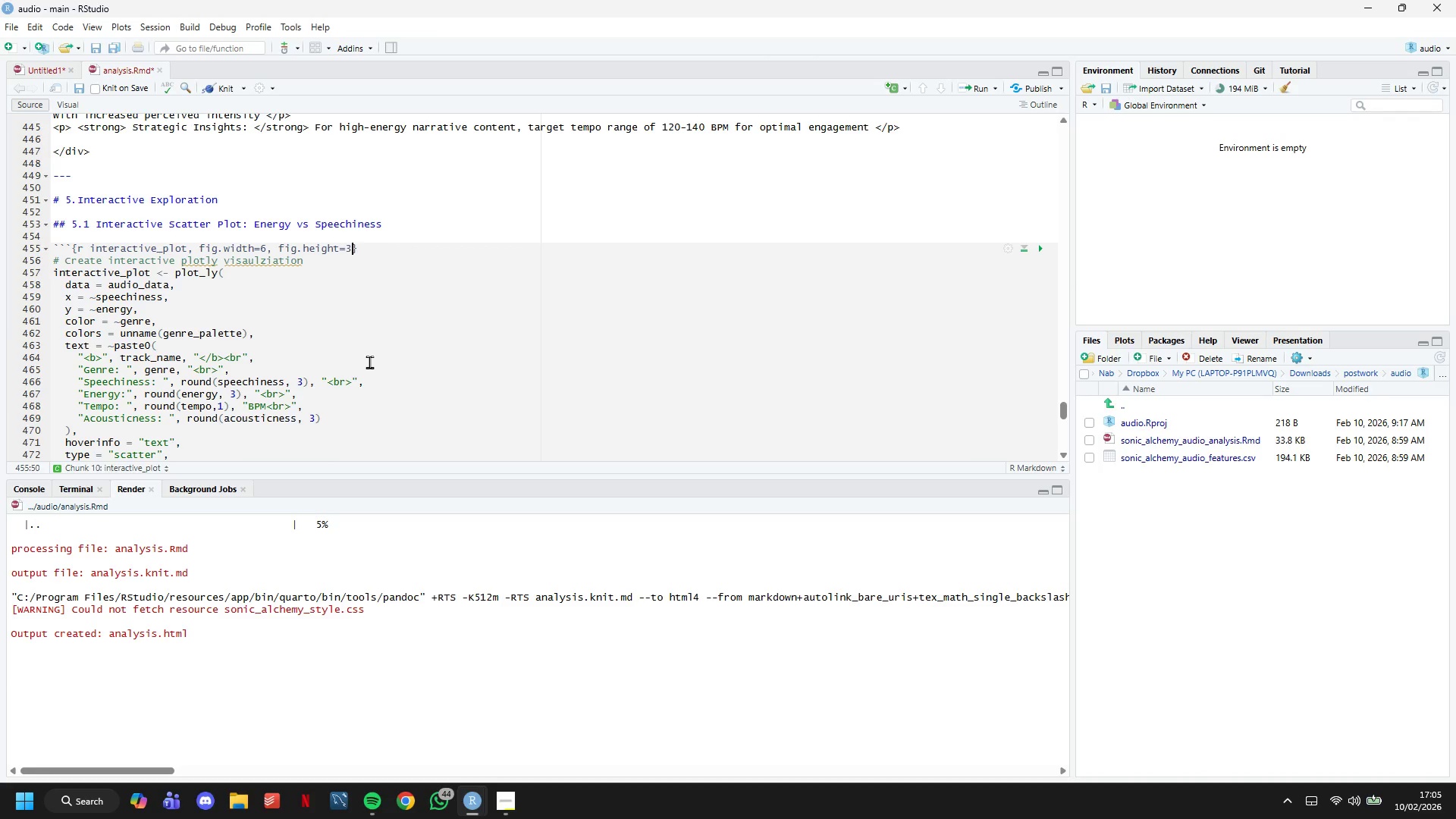 
key(3)
 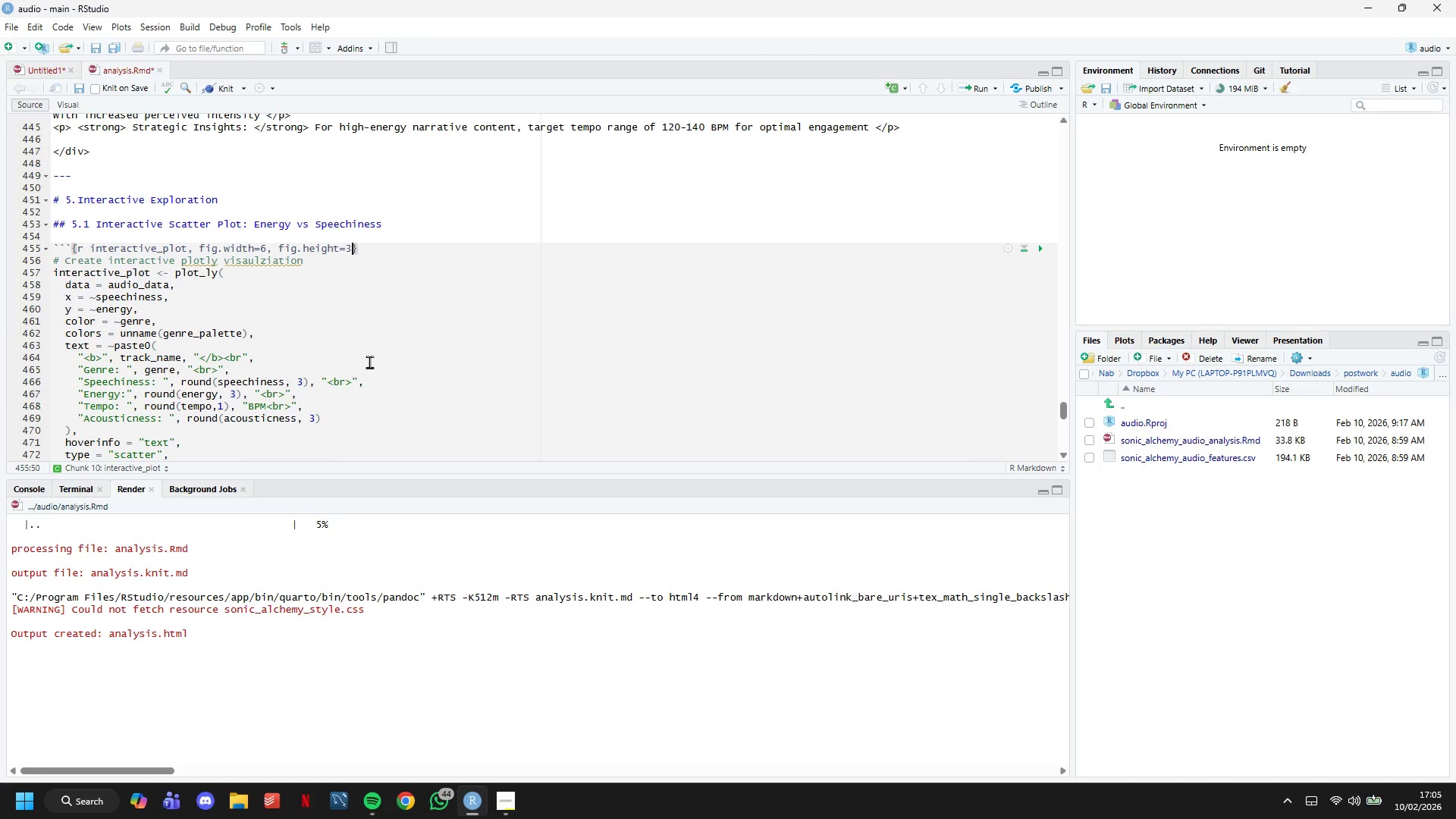 
key(Control+S)
 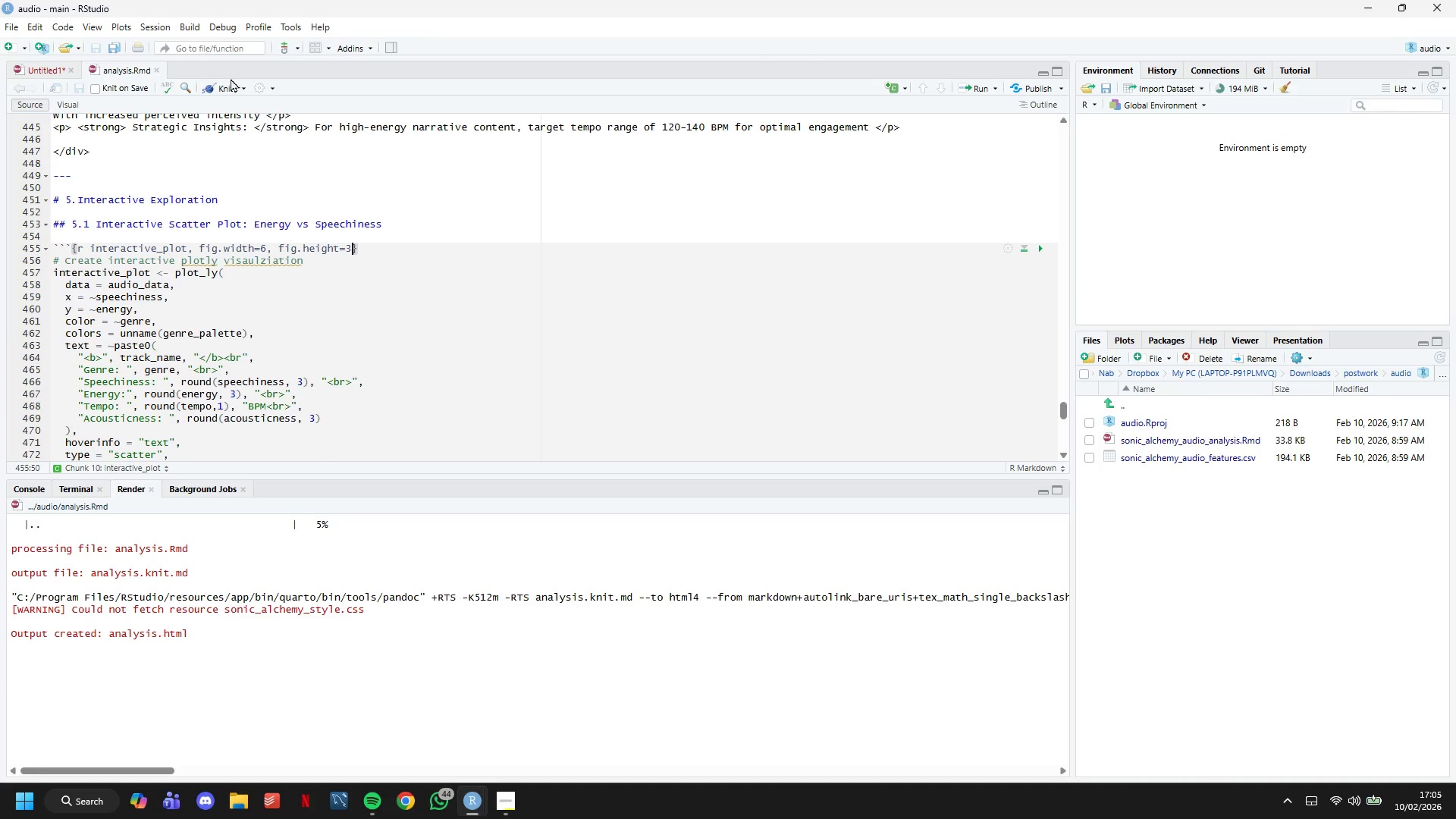 
left_click([228, 81])
 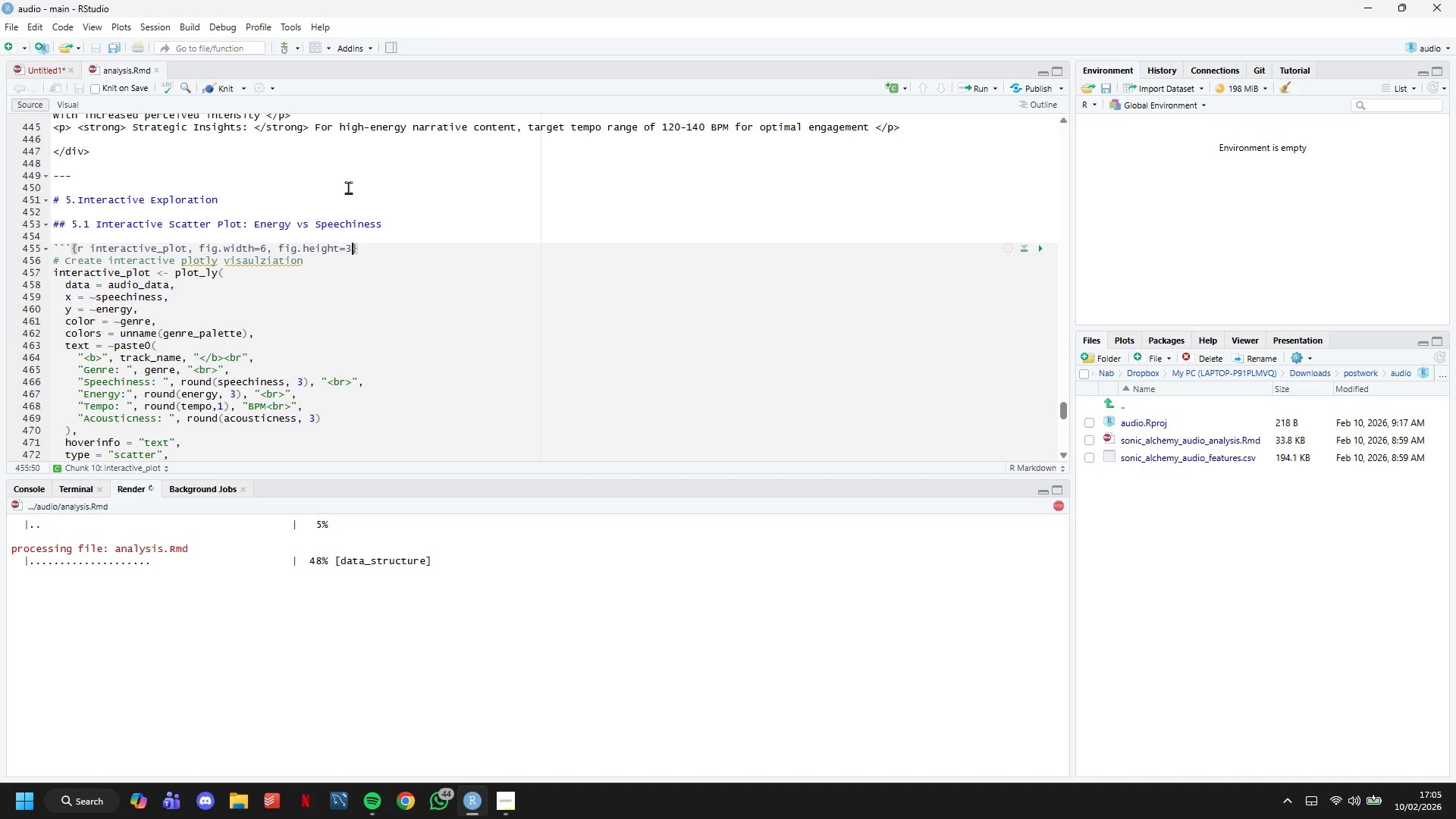 
wait(12.83)
 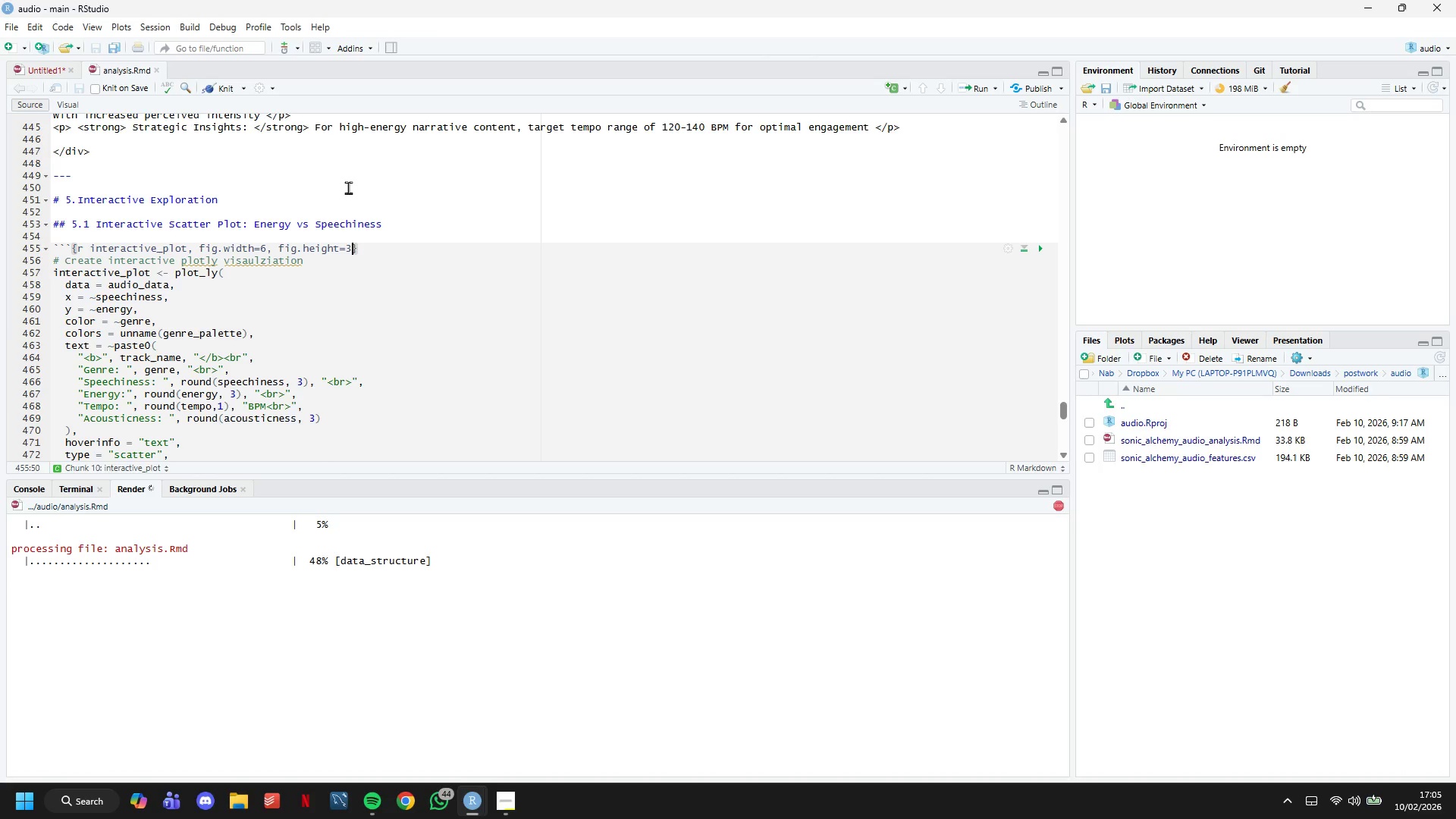 
scroll: coordinate [348, 220], scroll_direction: down, amount: 15.0
 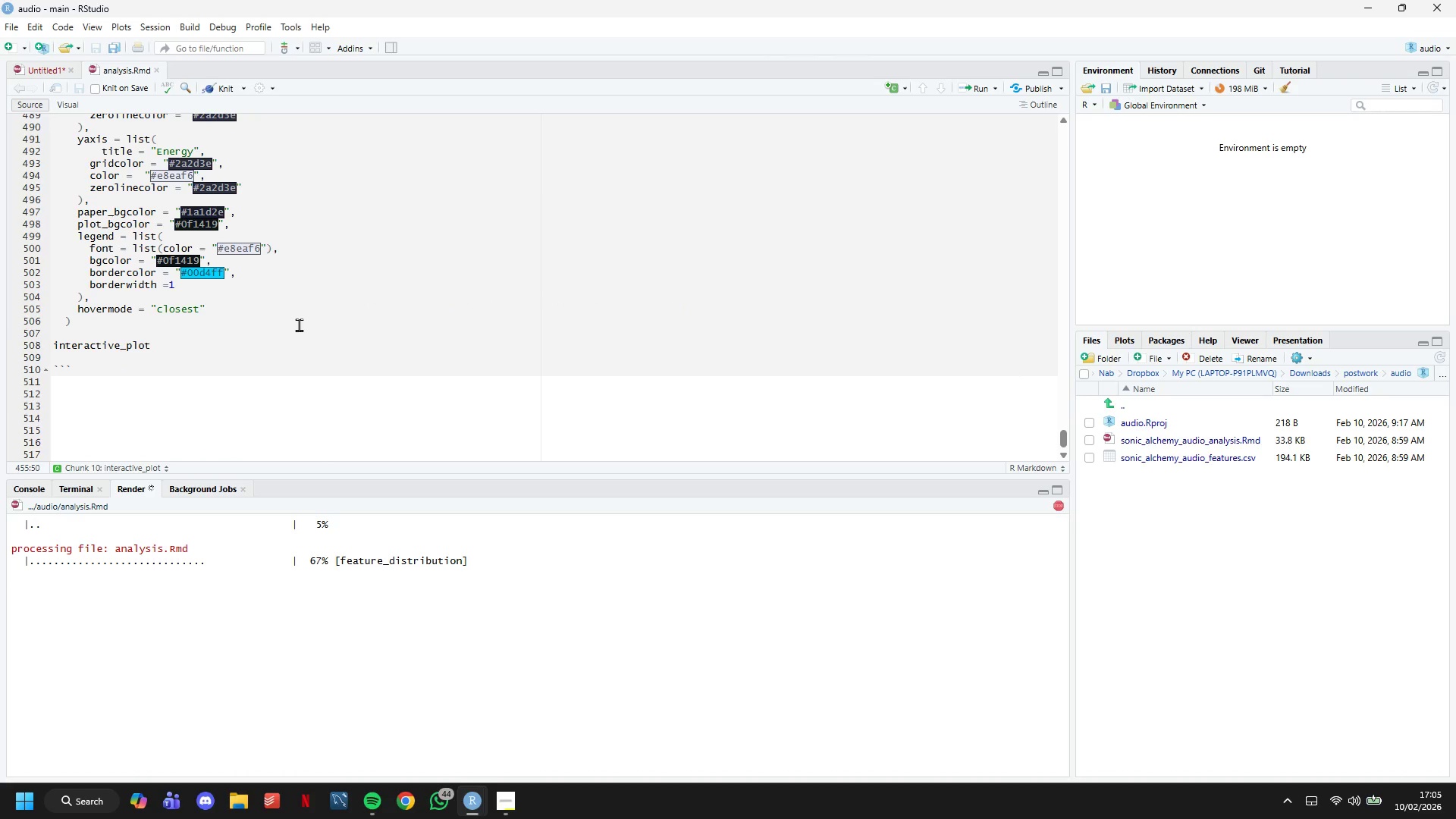 
wait(8.62)
 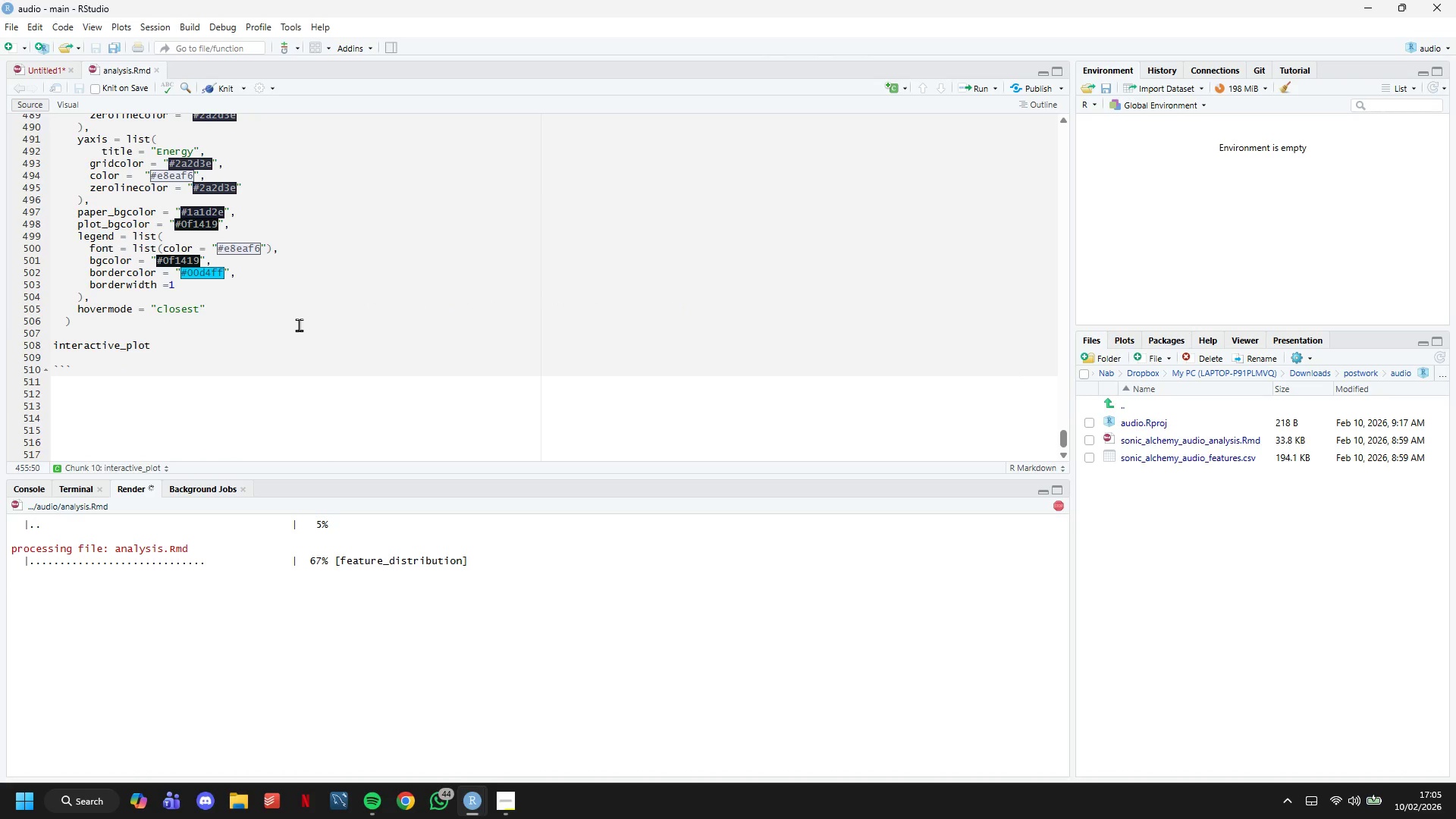 
scroll: coordinate [128, 237], scroll_direction: up, amount: 14.0
 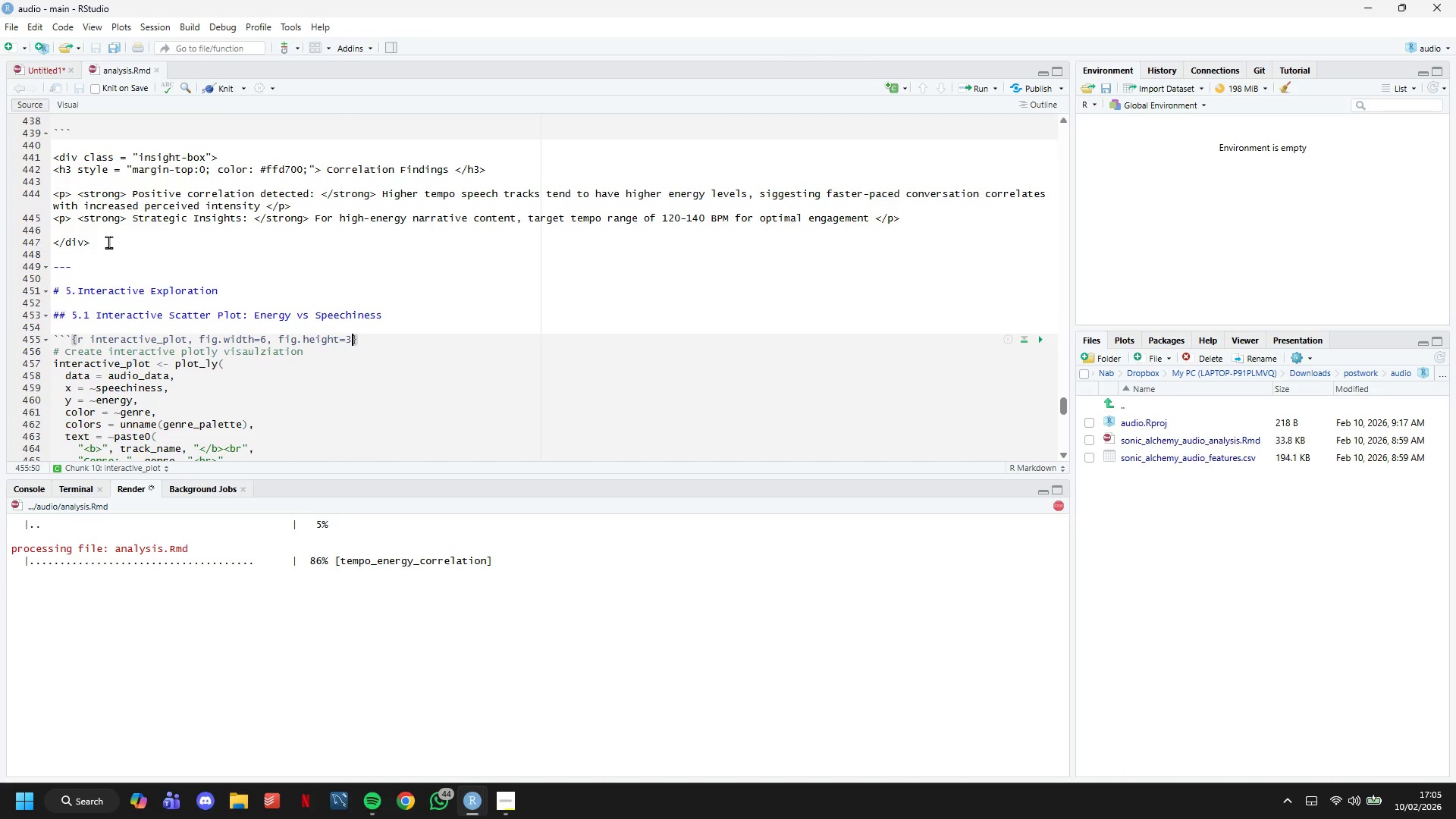 
left_click_drag(start_coordinate=[106, 242], to_coordinate=[50, 287])
 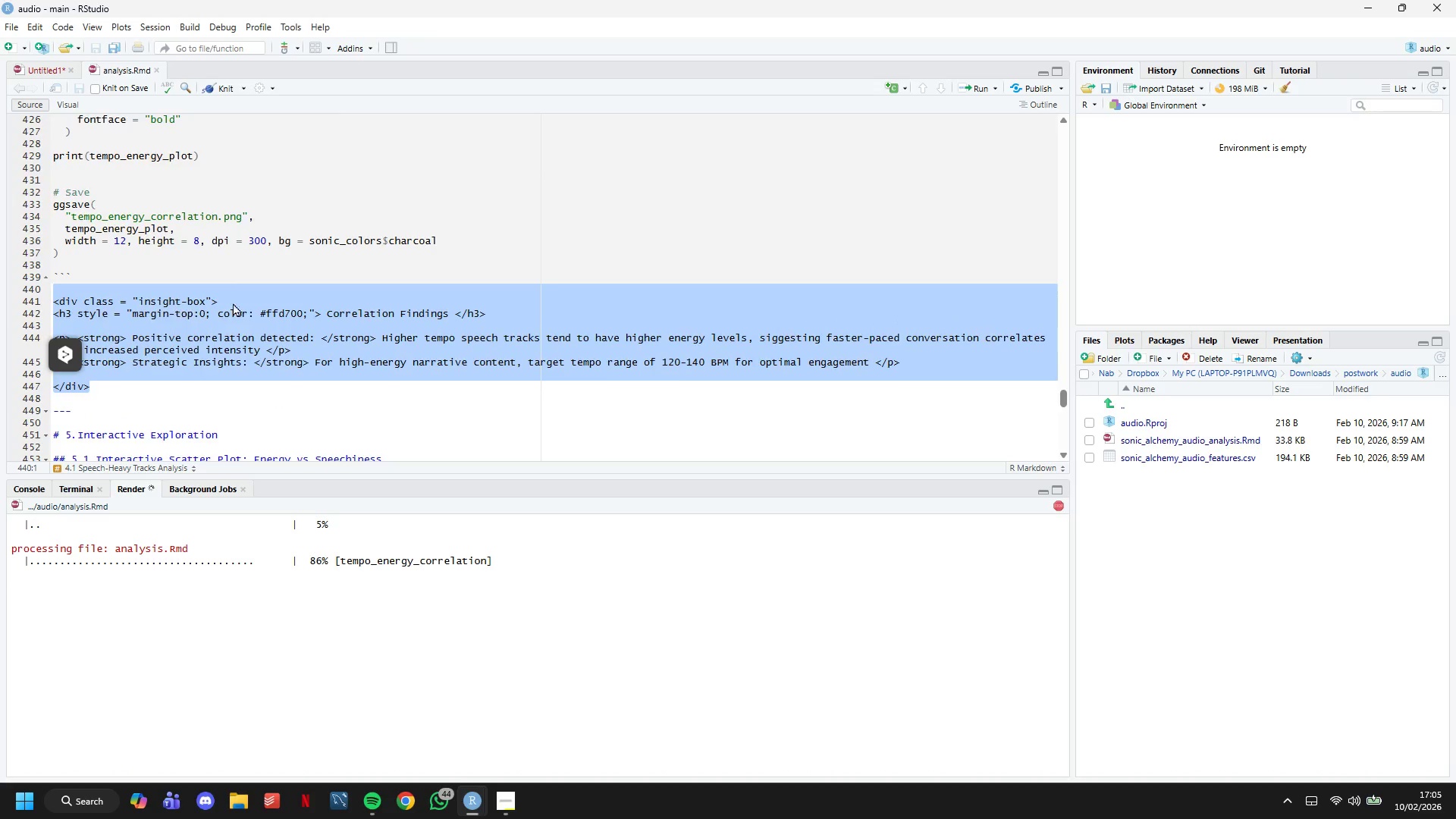 
key(Control+C)
 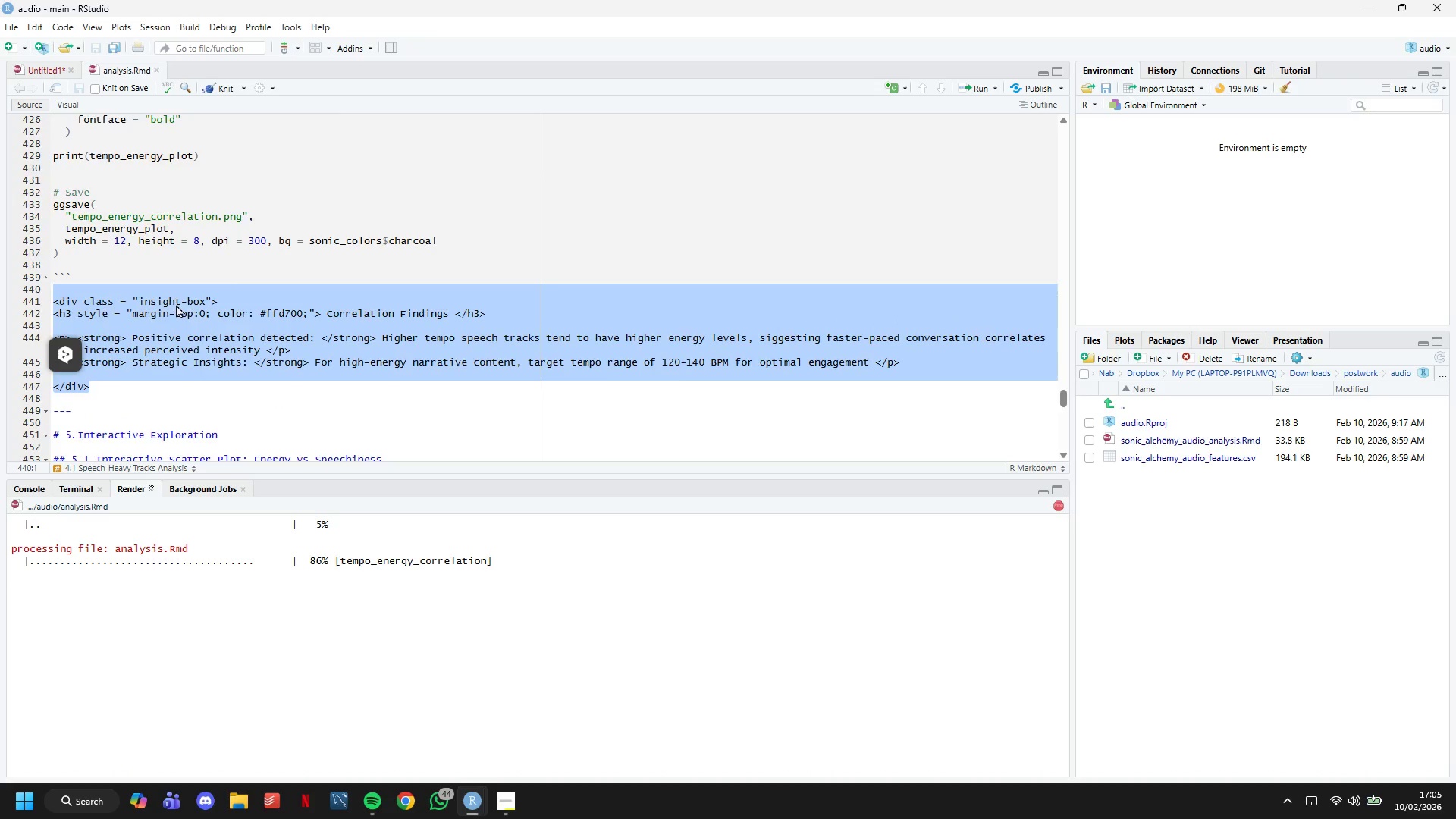 
scroll: coordinate [259, 282], scroll_direction: down, amount: 29.0
 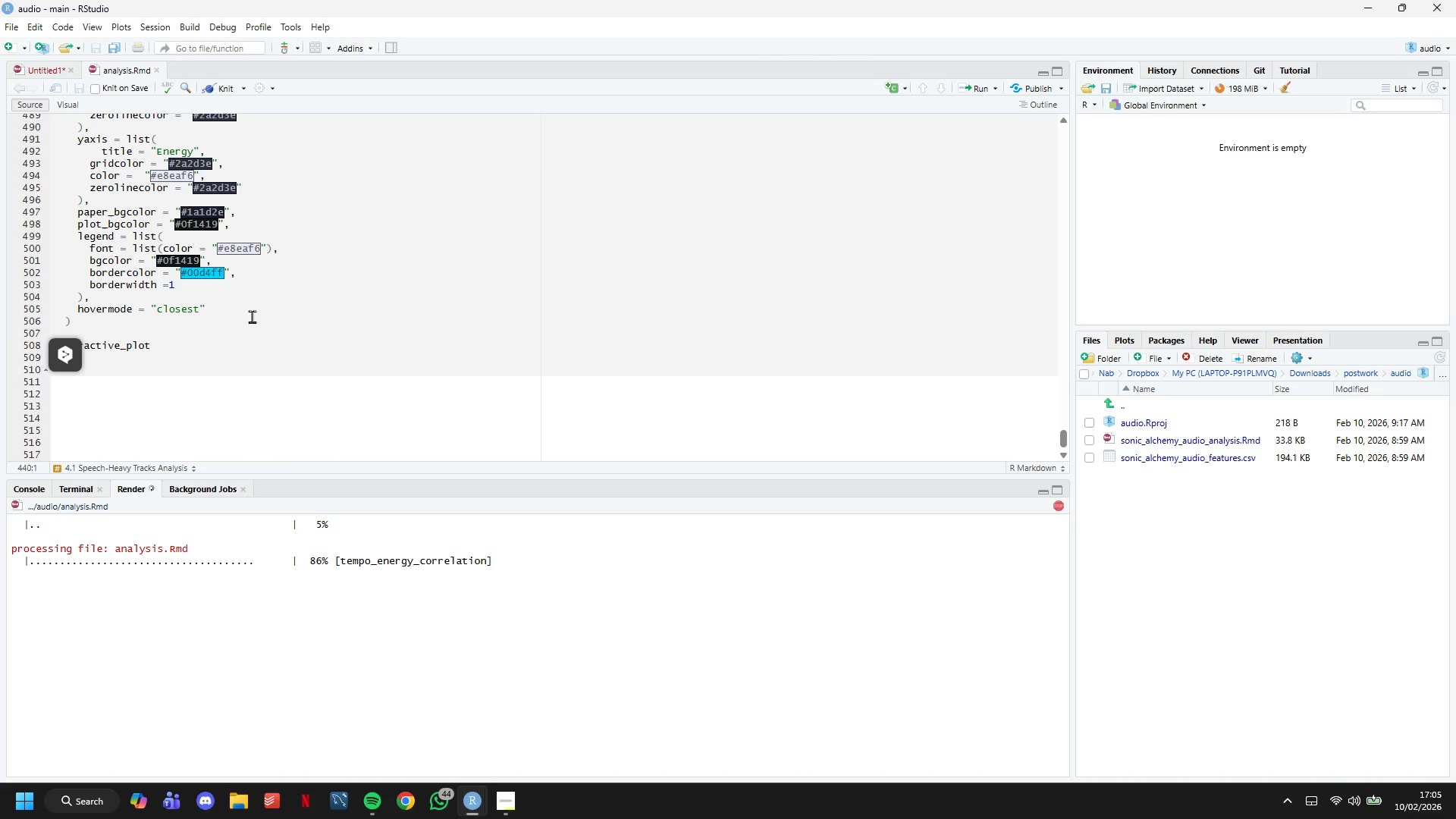 
left_click([262, 372])
 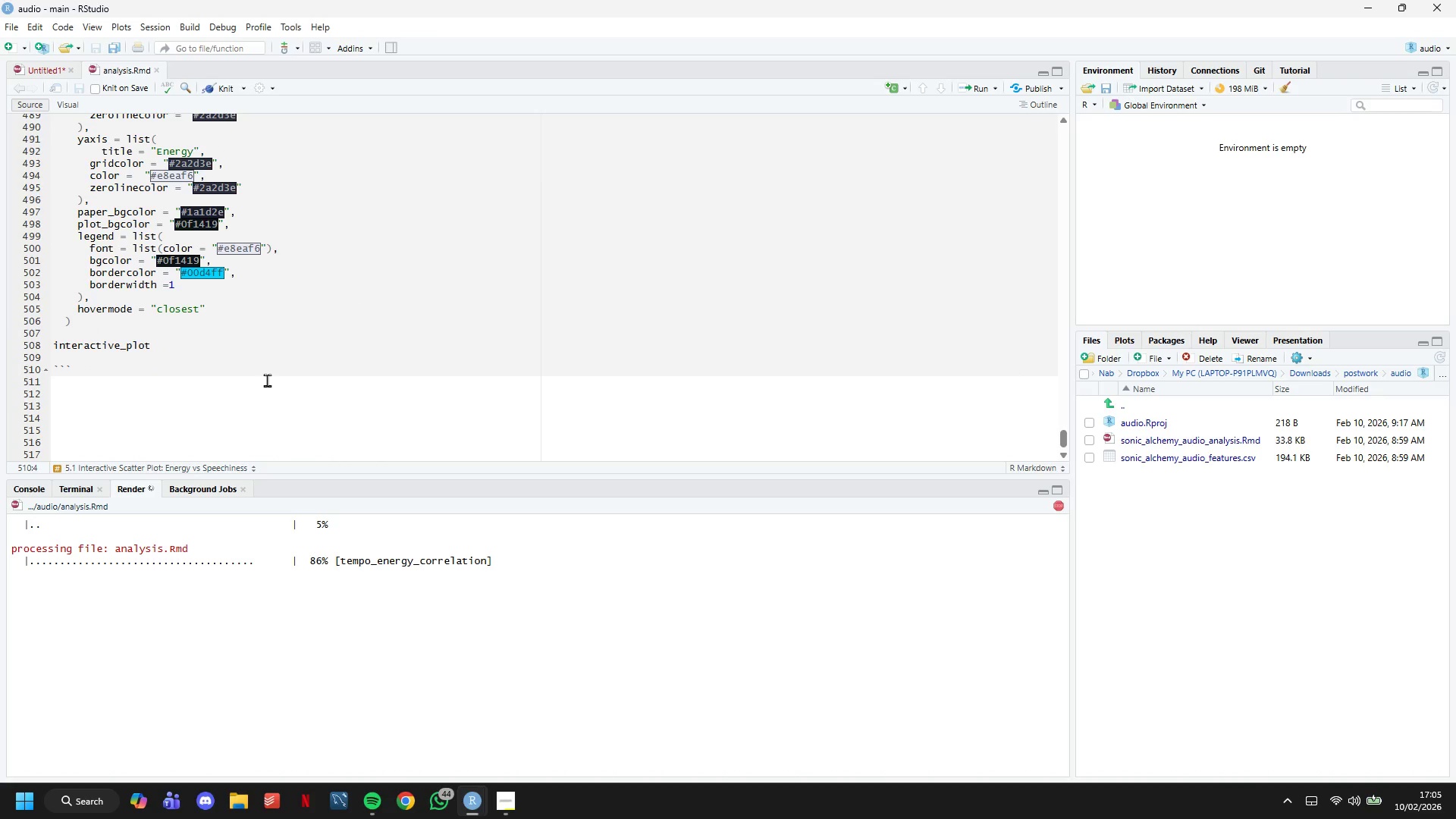 
key(Enter)
 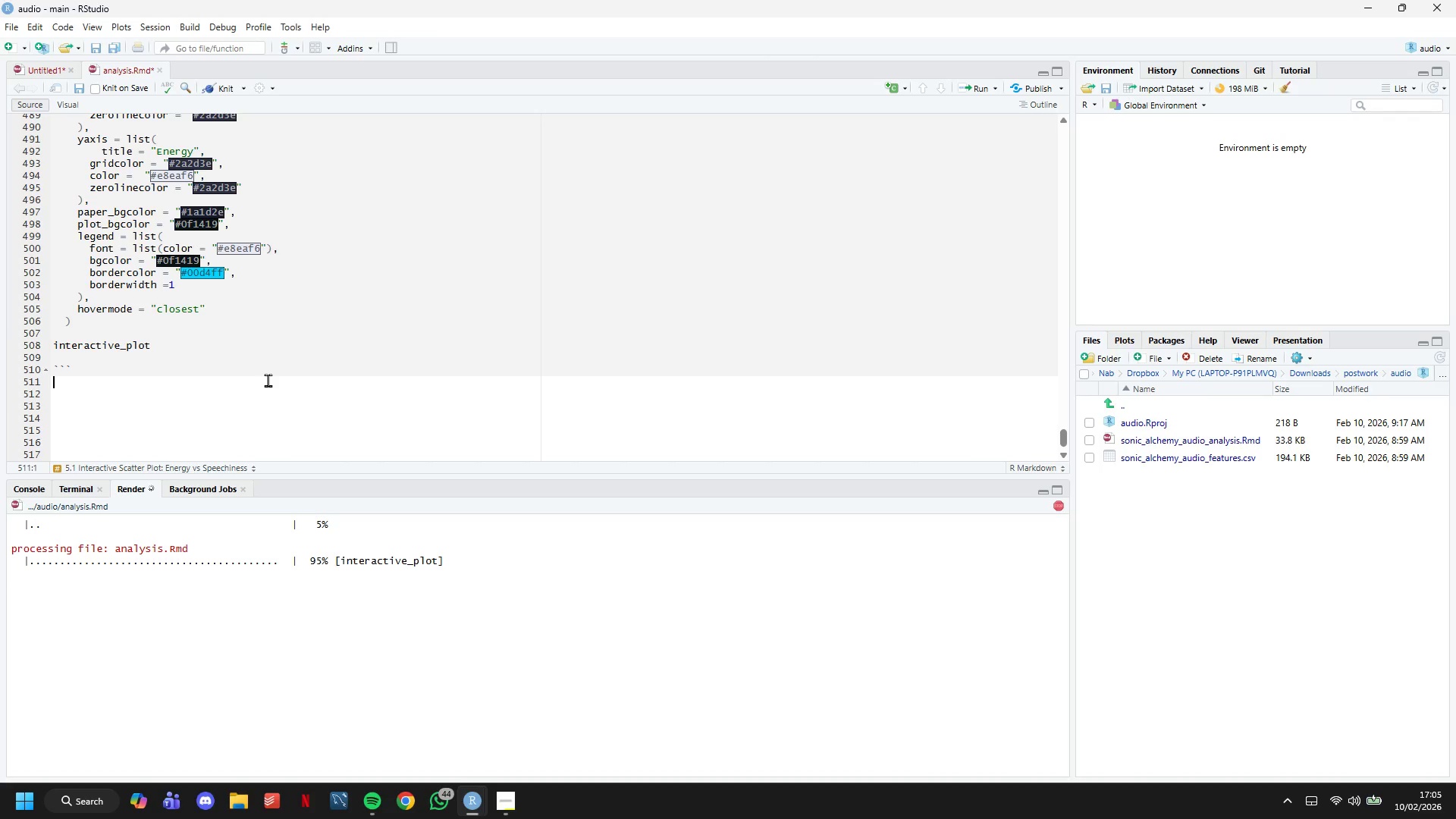 
key(Control+ControlLeft)
 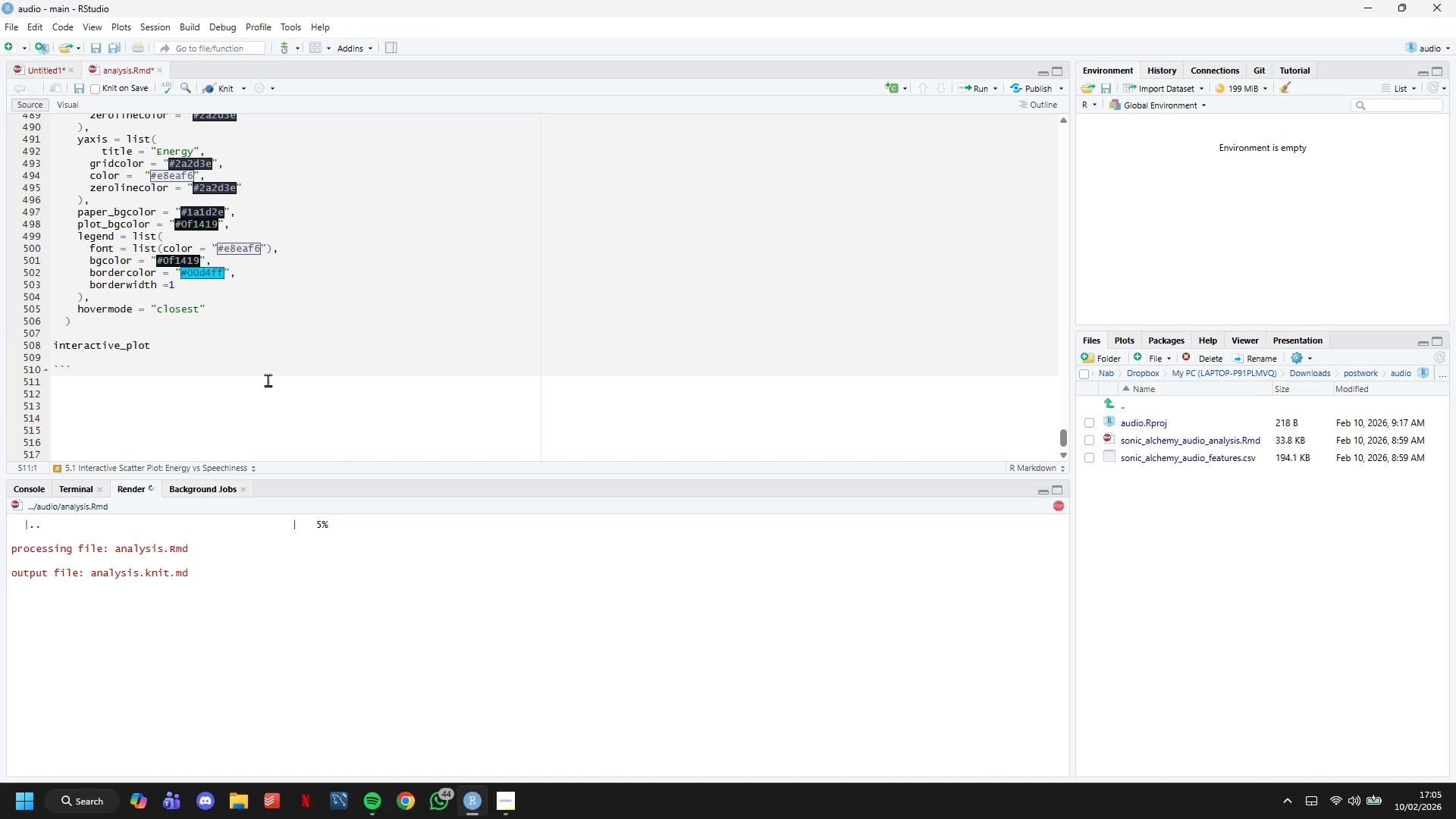 
key(Control+V)
 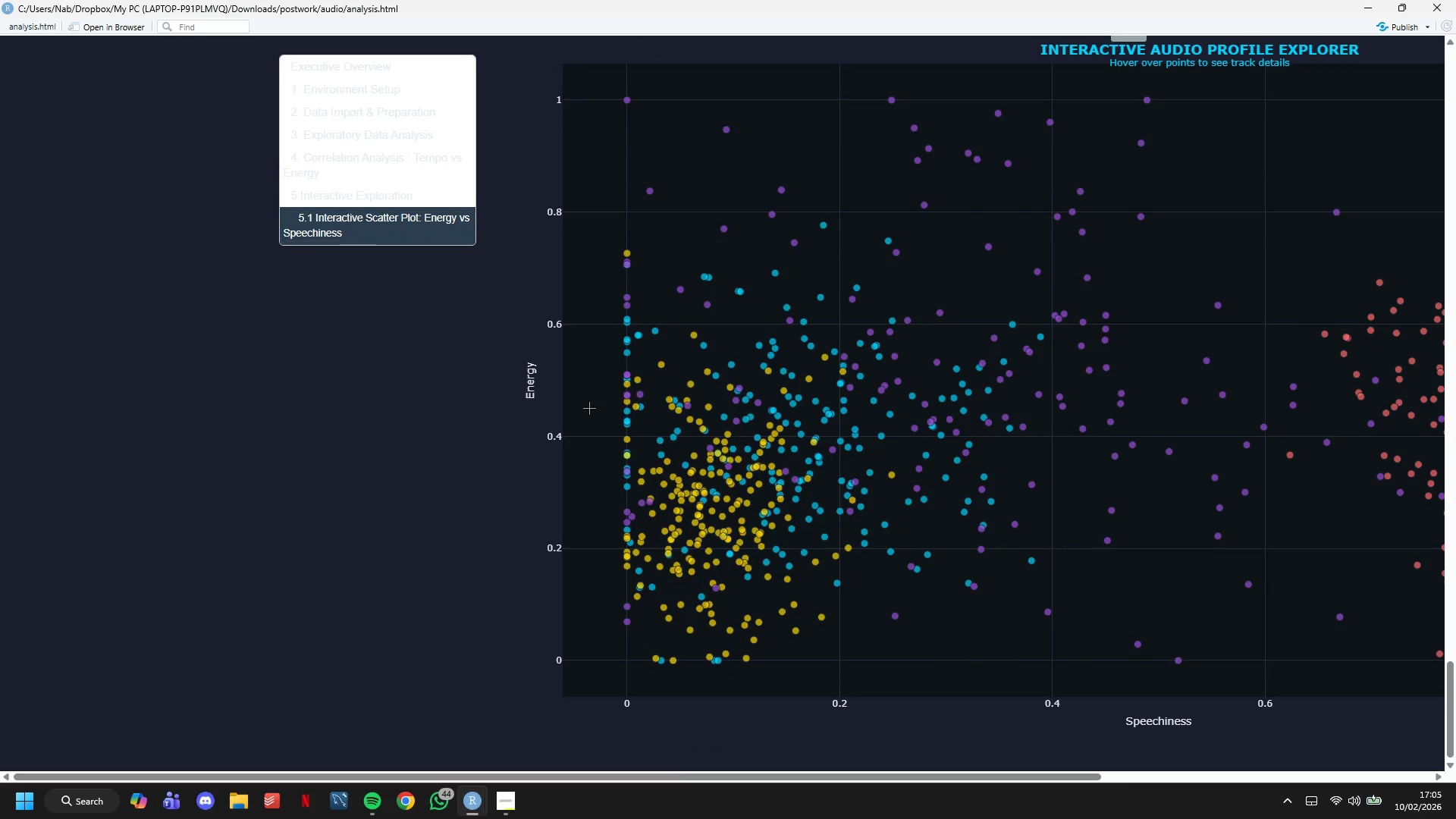 
wait(16.28)
 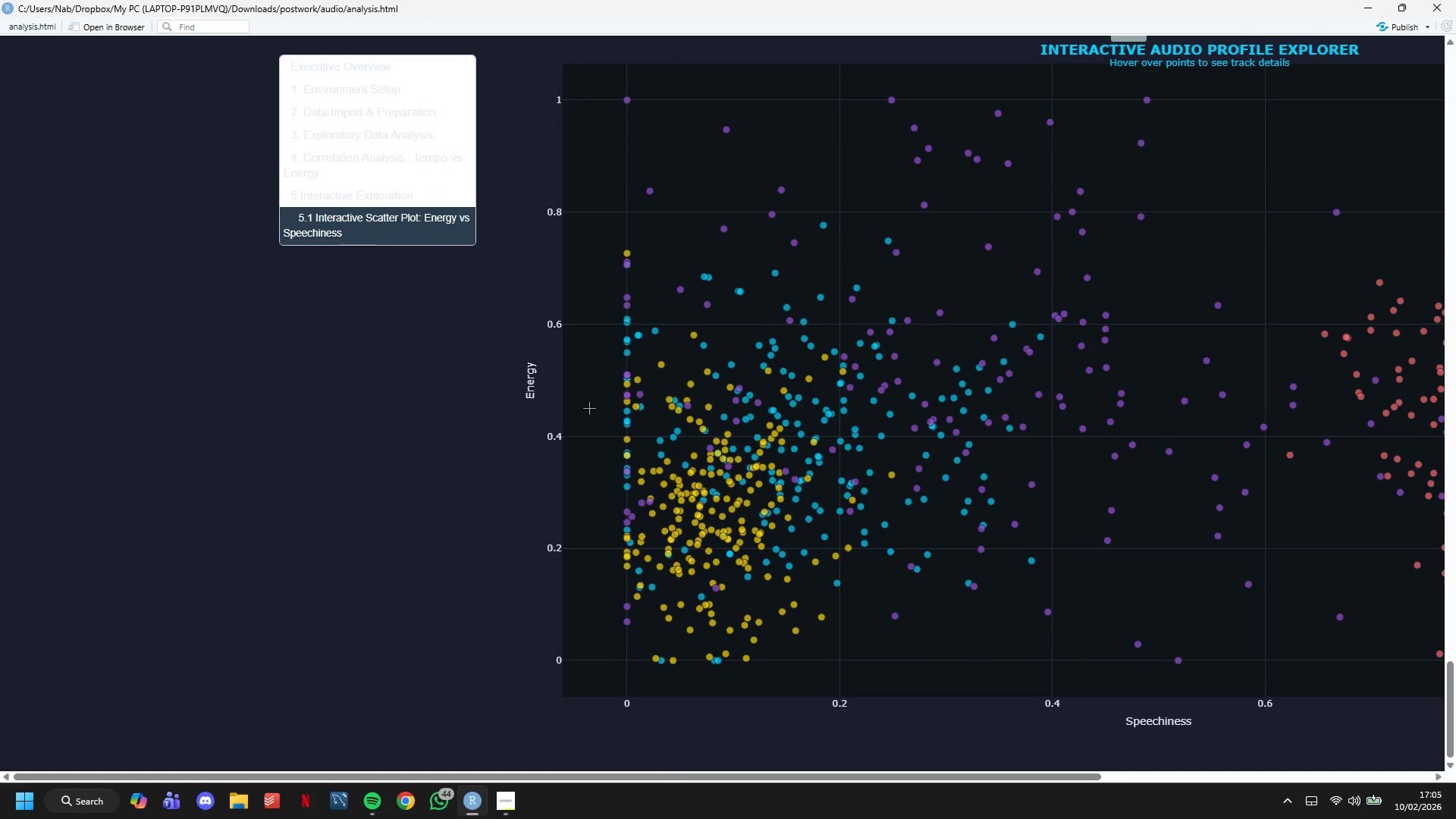 
left_click([1363, 5])
 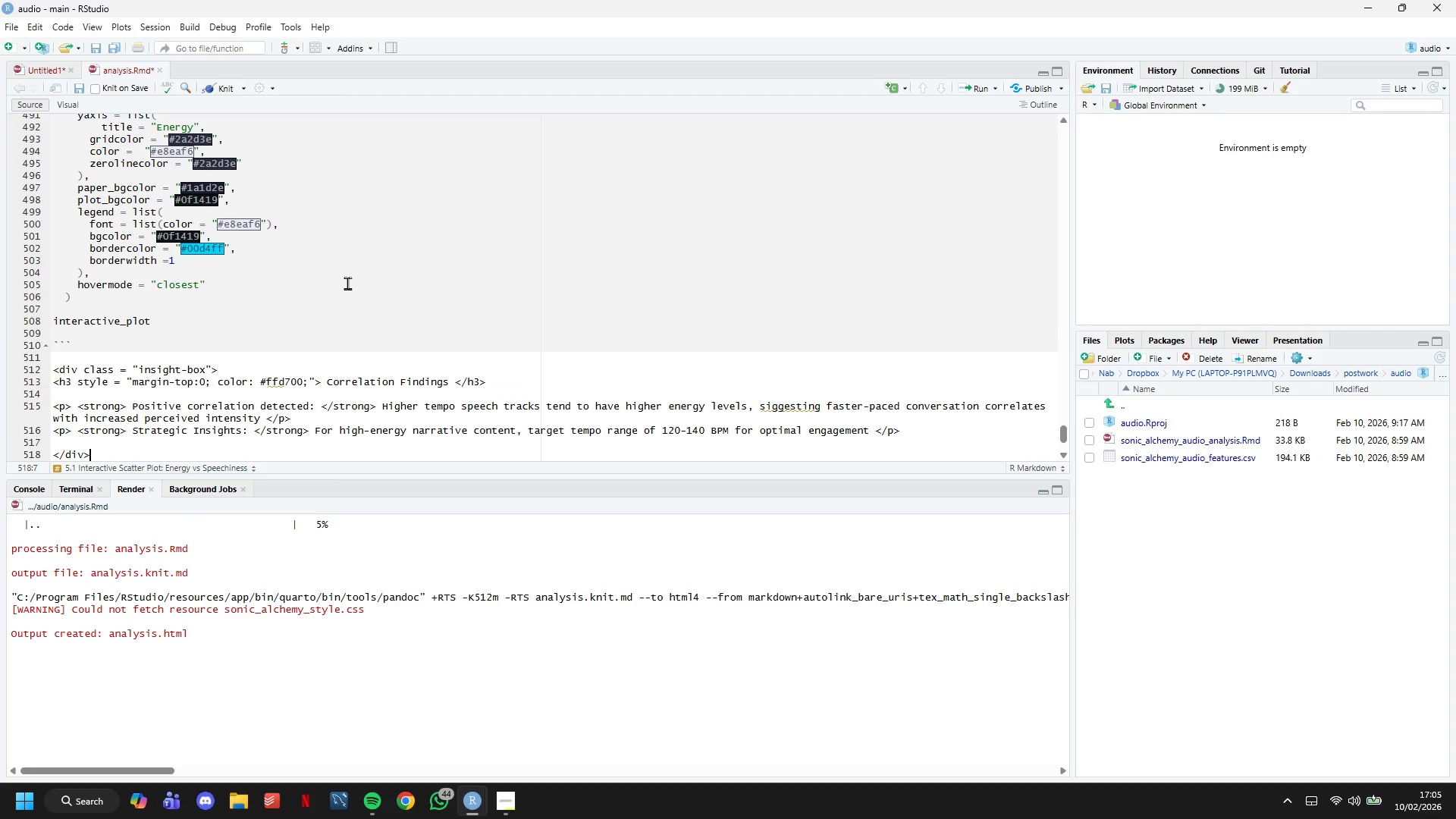 
scroll: coordinate [330, 295], scroll_direction: up, amount: 11.0
 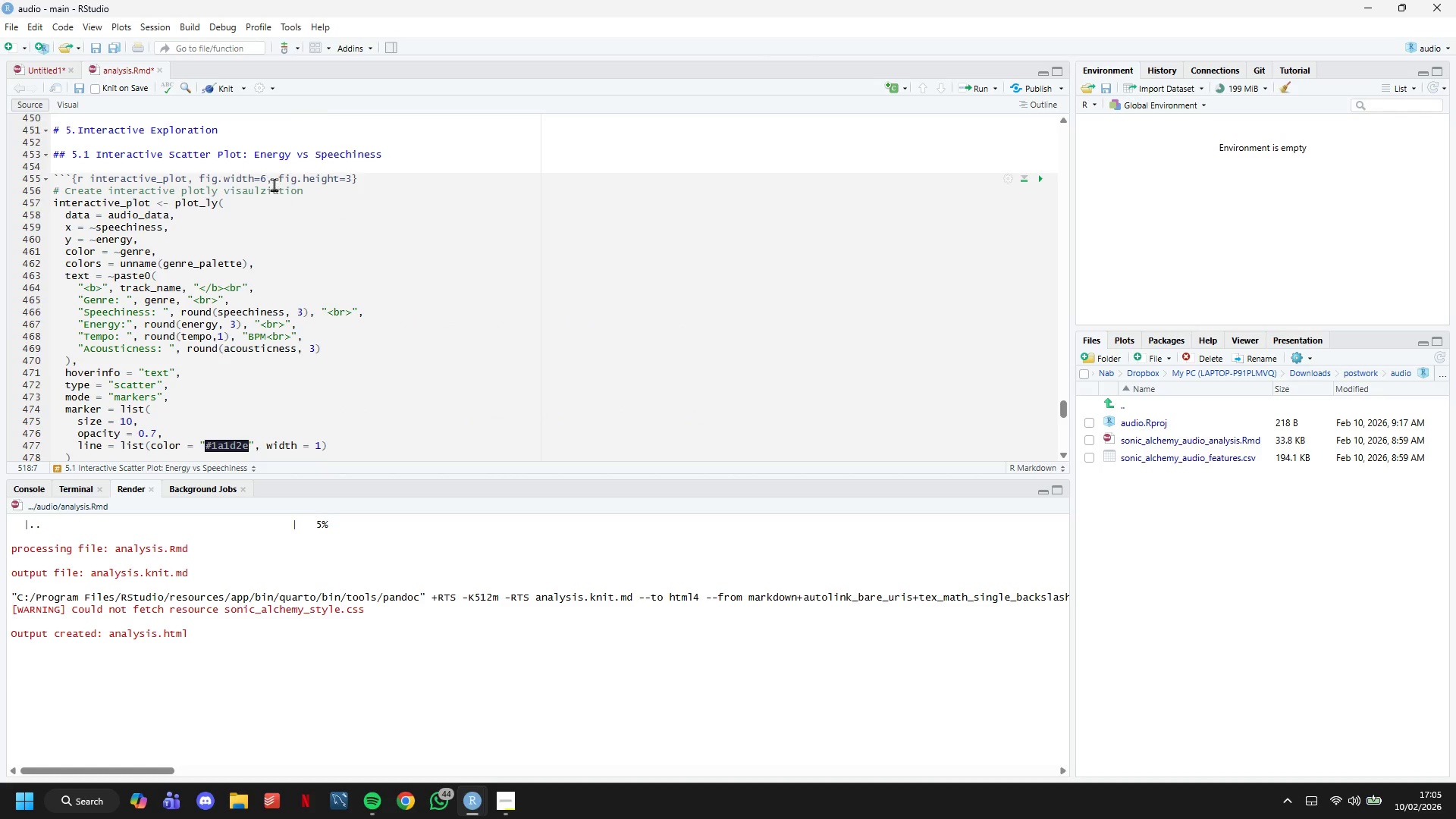 
left_click([269, 177])
 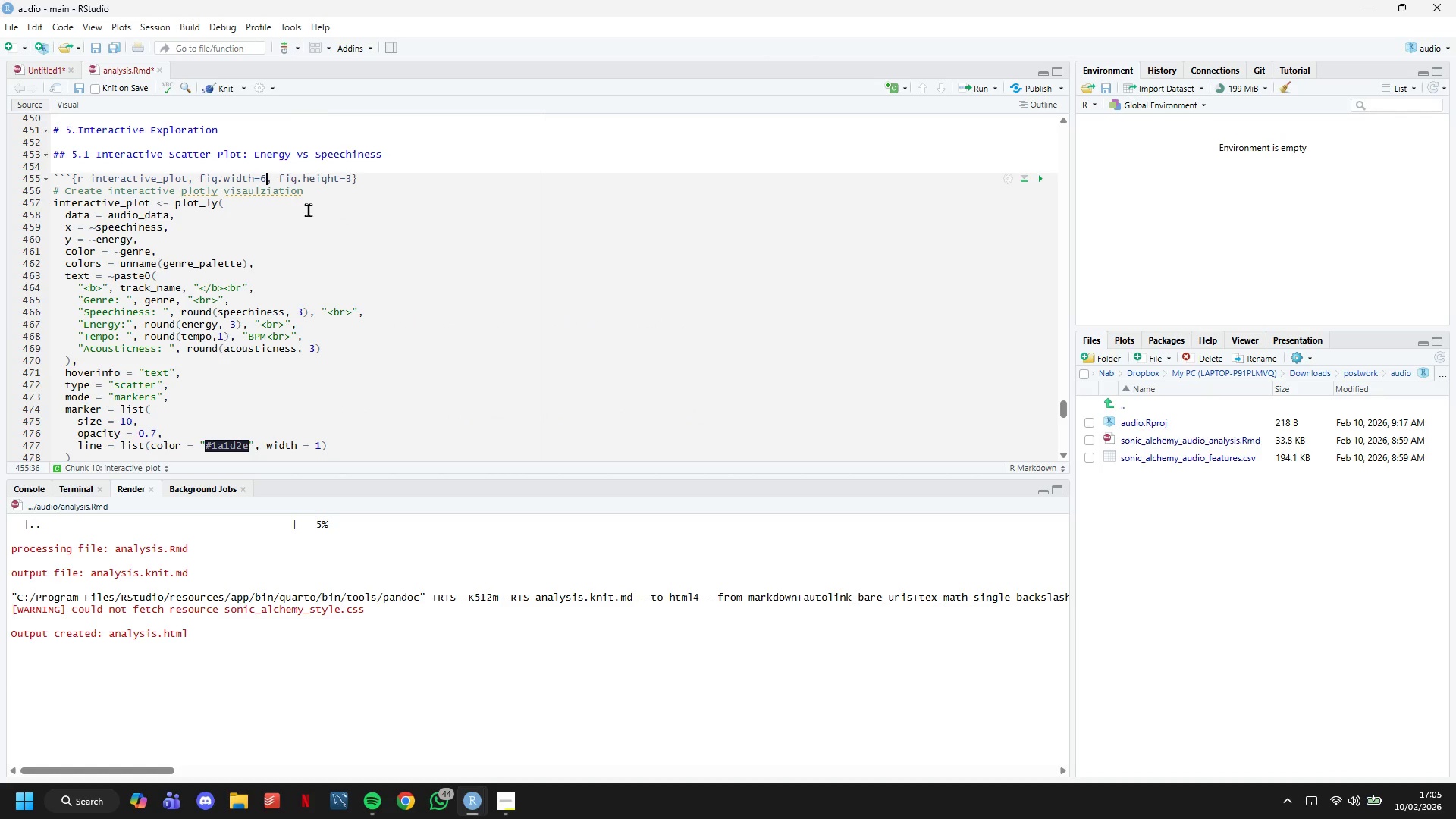 
key(Backspace)
 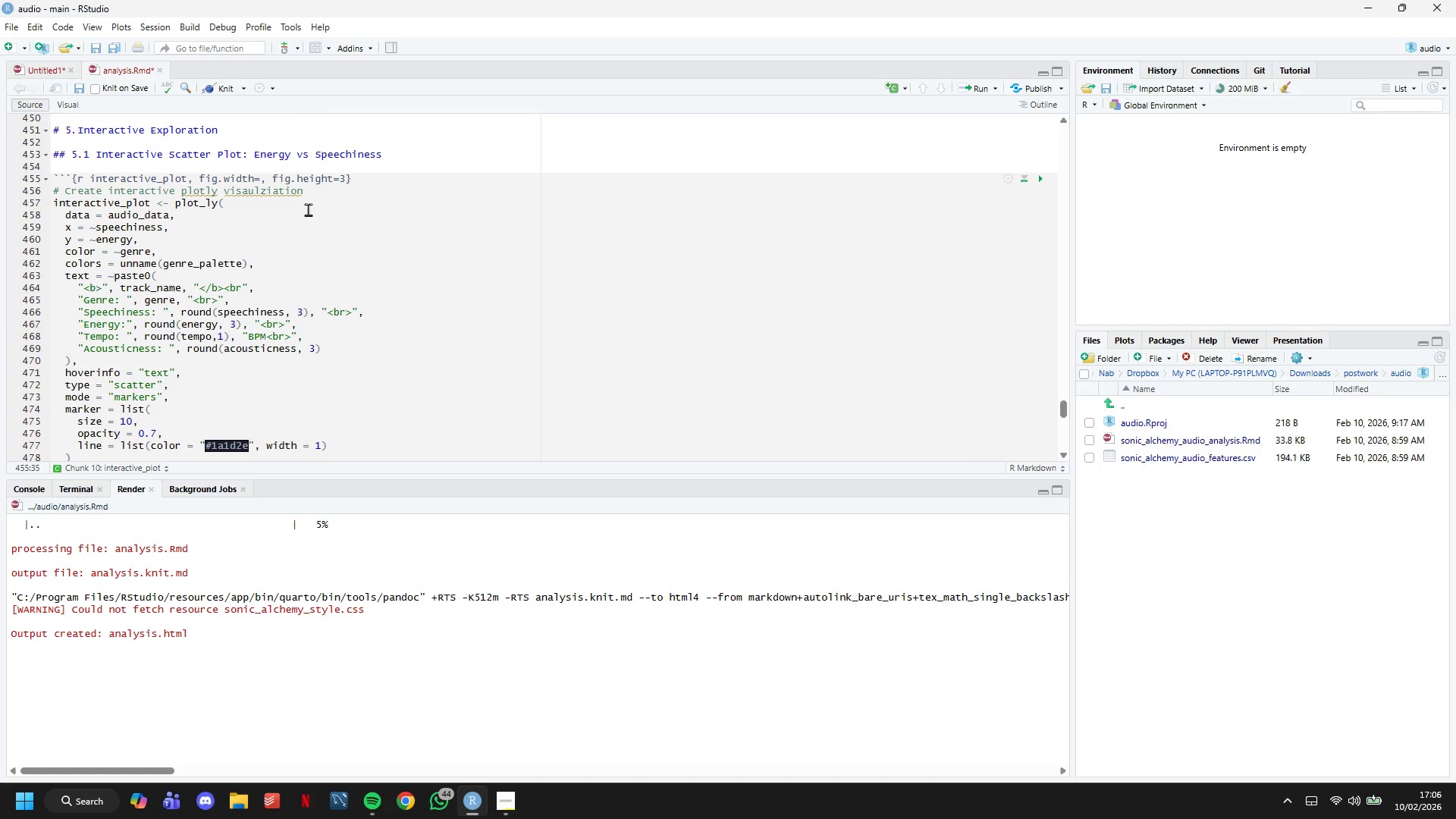 
key(4)
 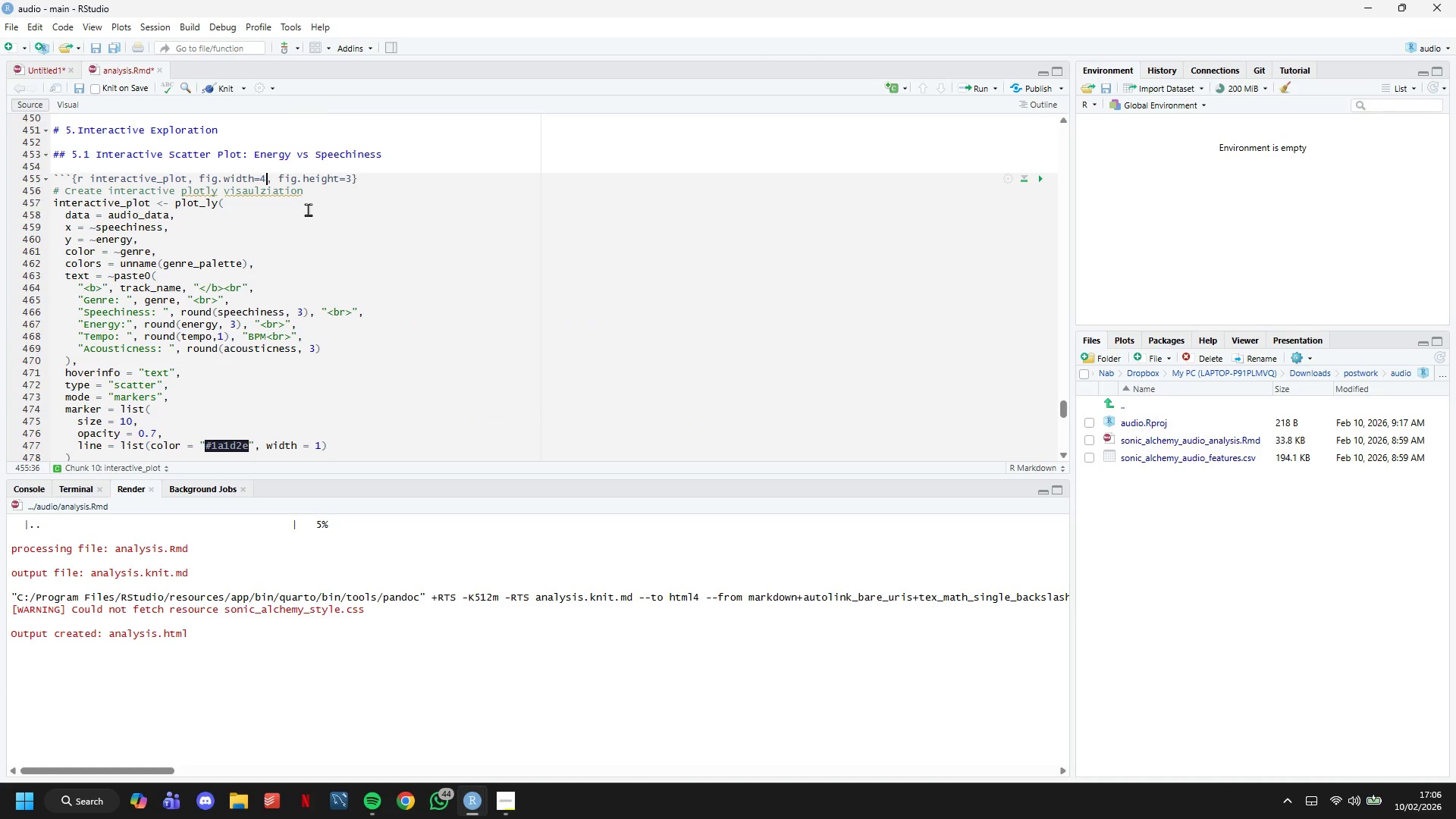 
hold_key(key=ArrowRight, duration=0.86)
 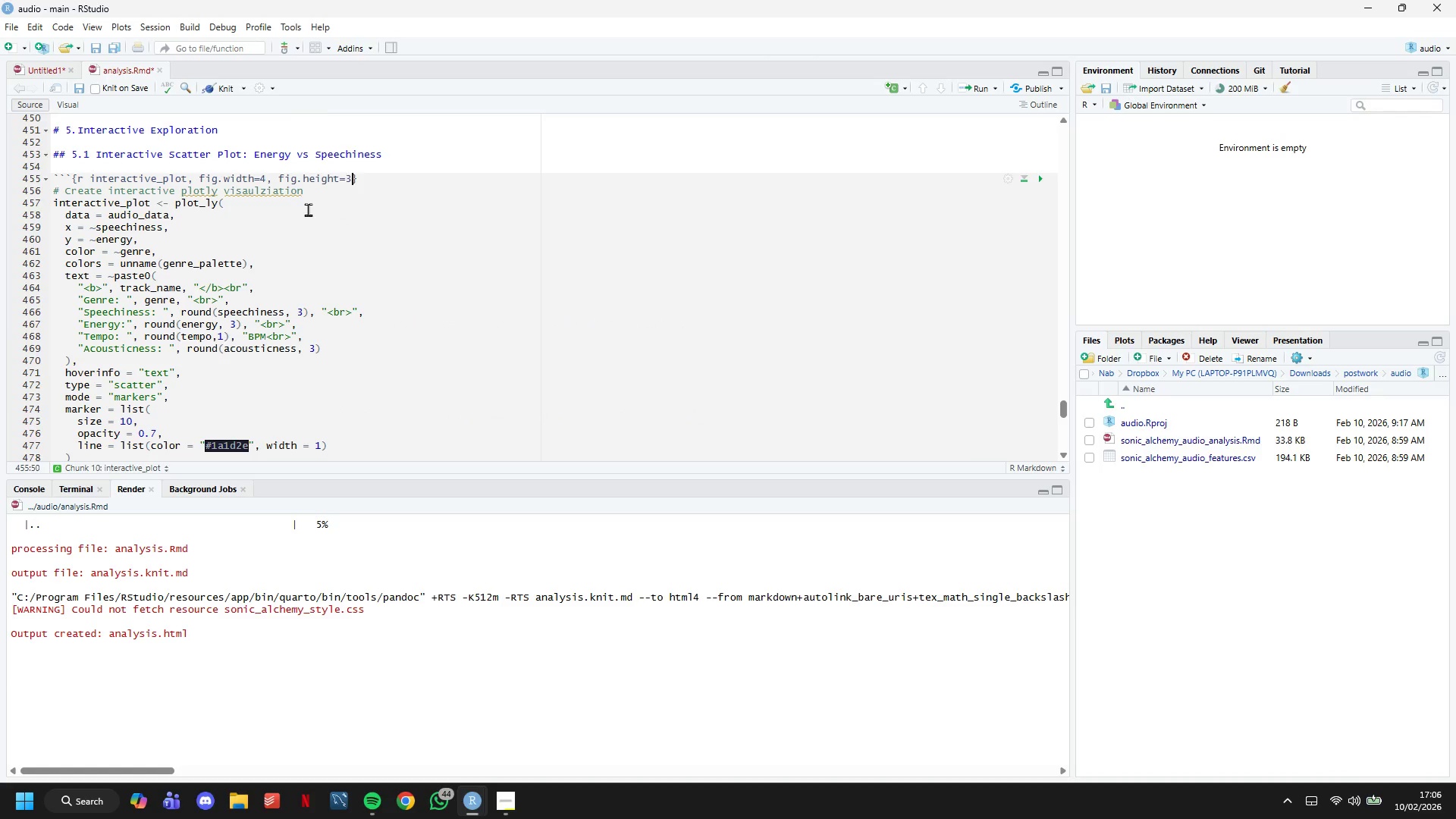 
key(ArrowRight)
 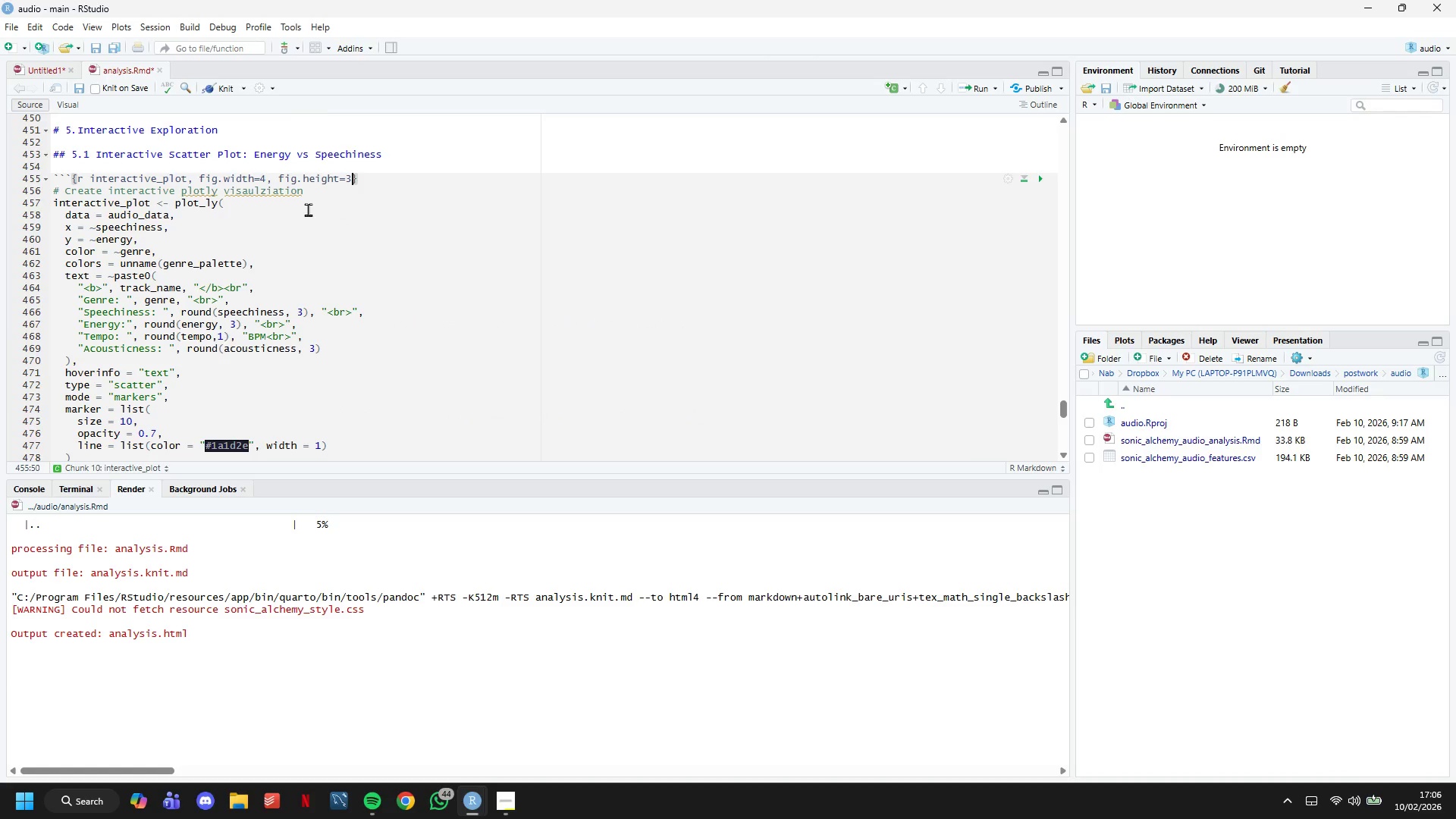 
key(Backspace)
 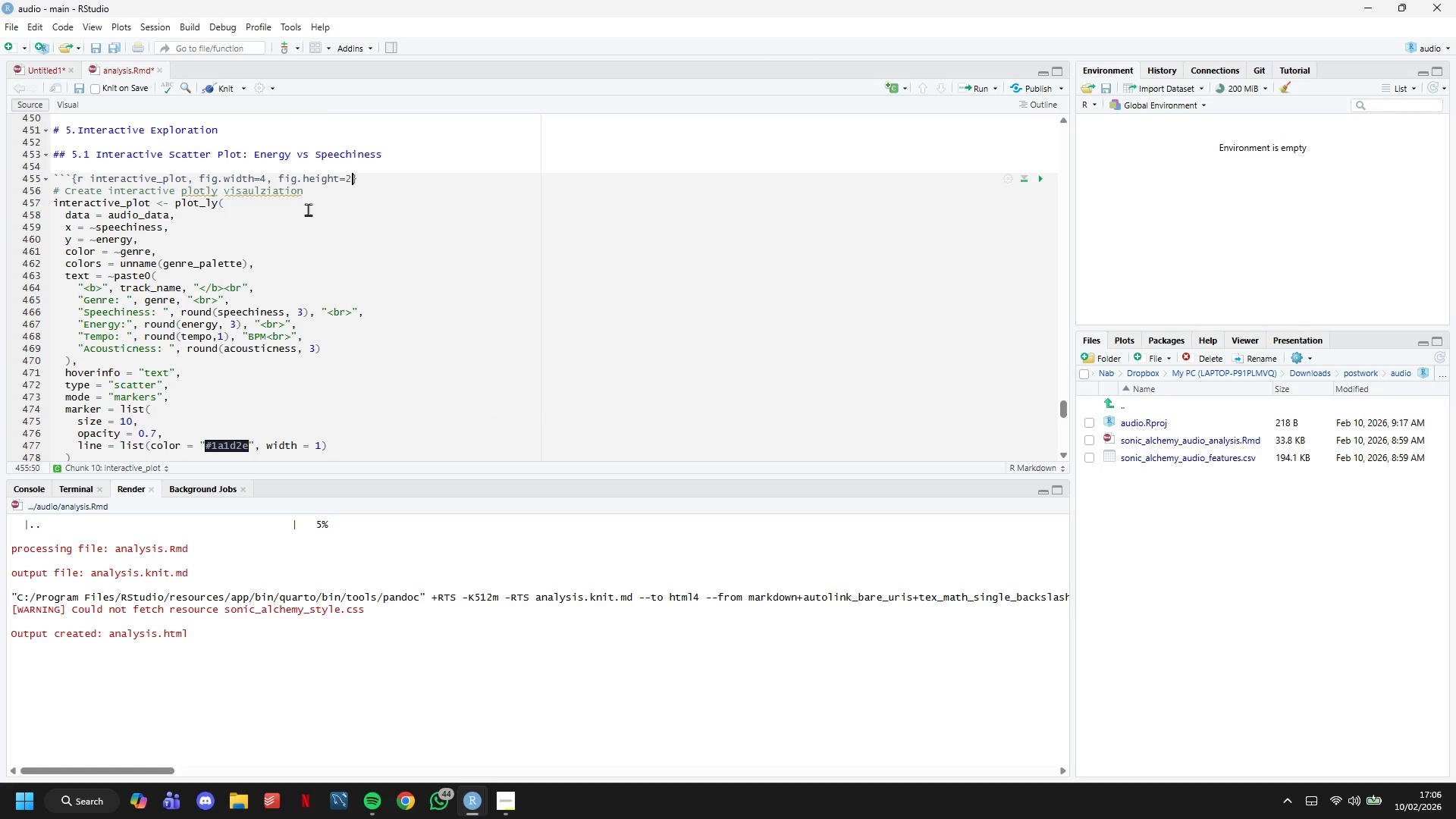 
key(2)
 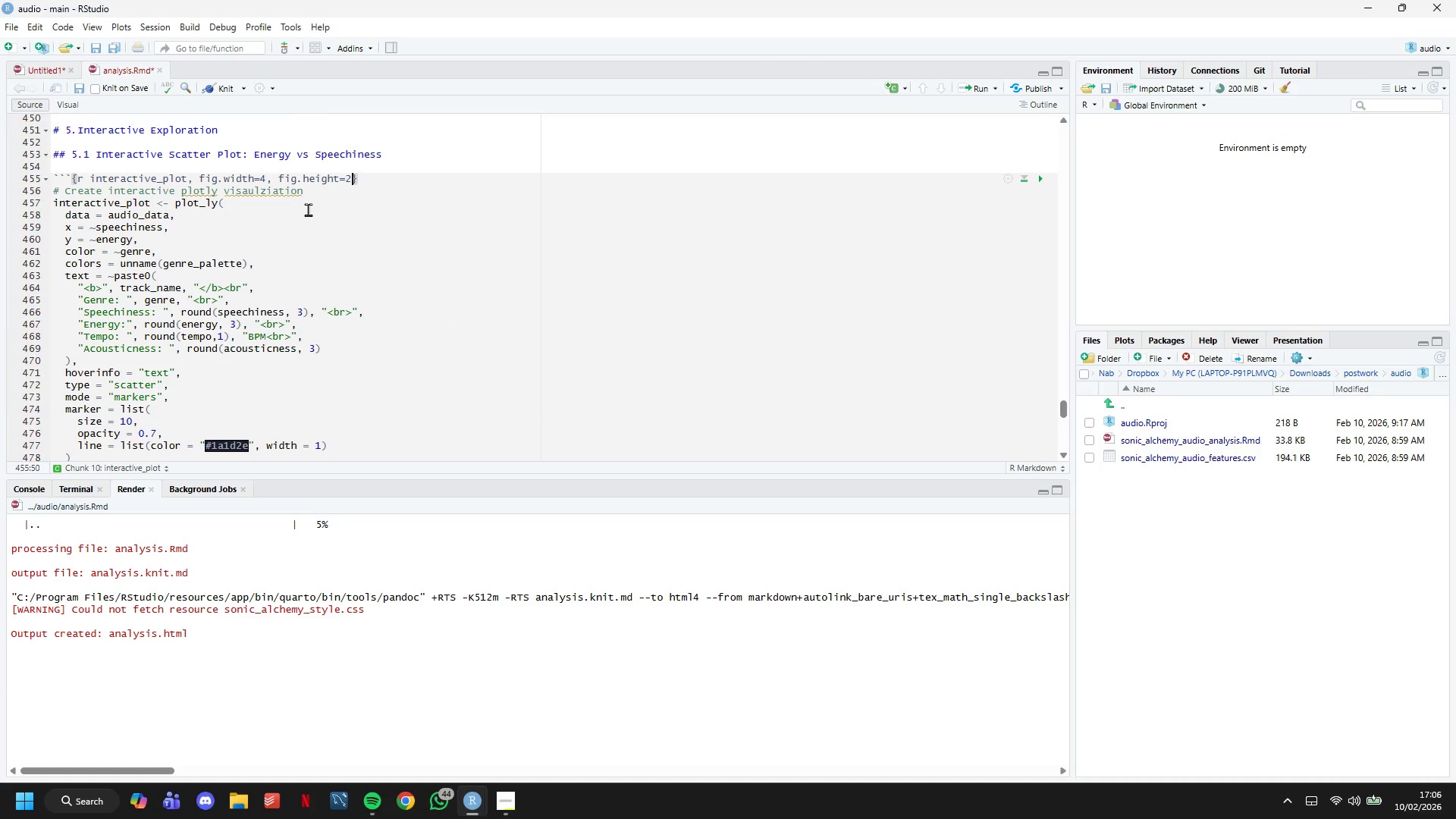 
key(Control+ControlLeft)
 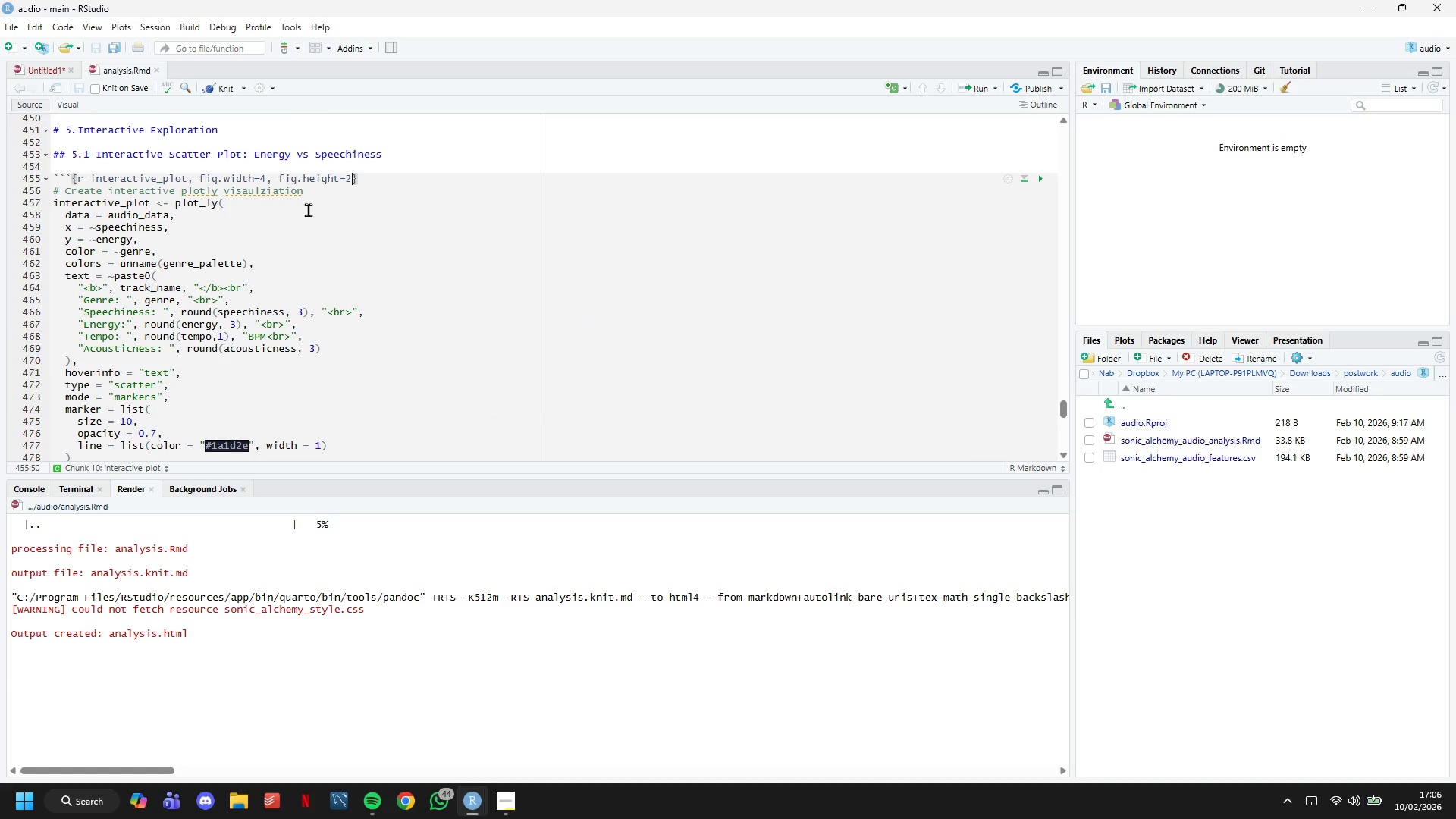 
key(Control+S)
 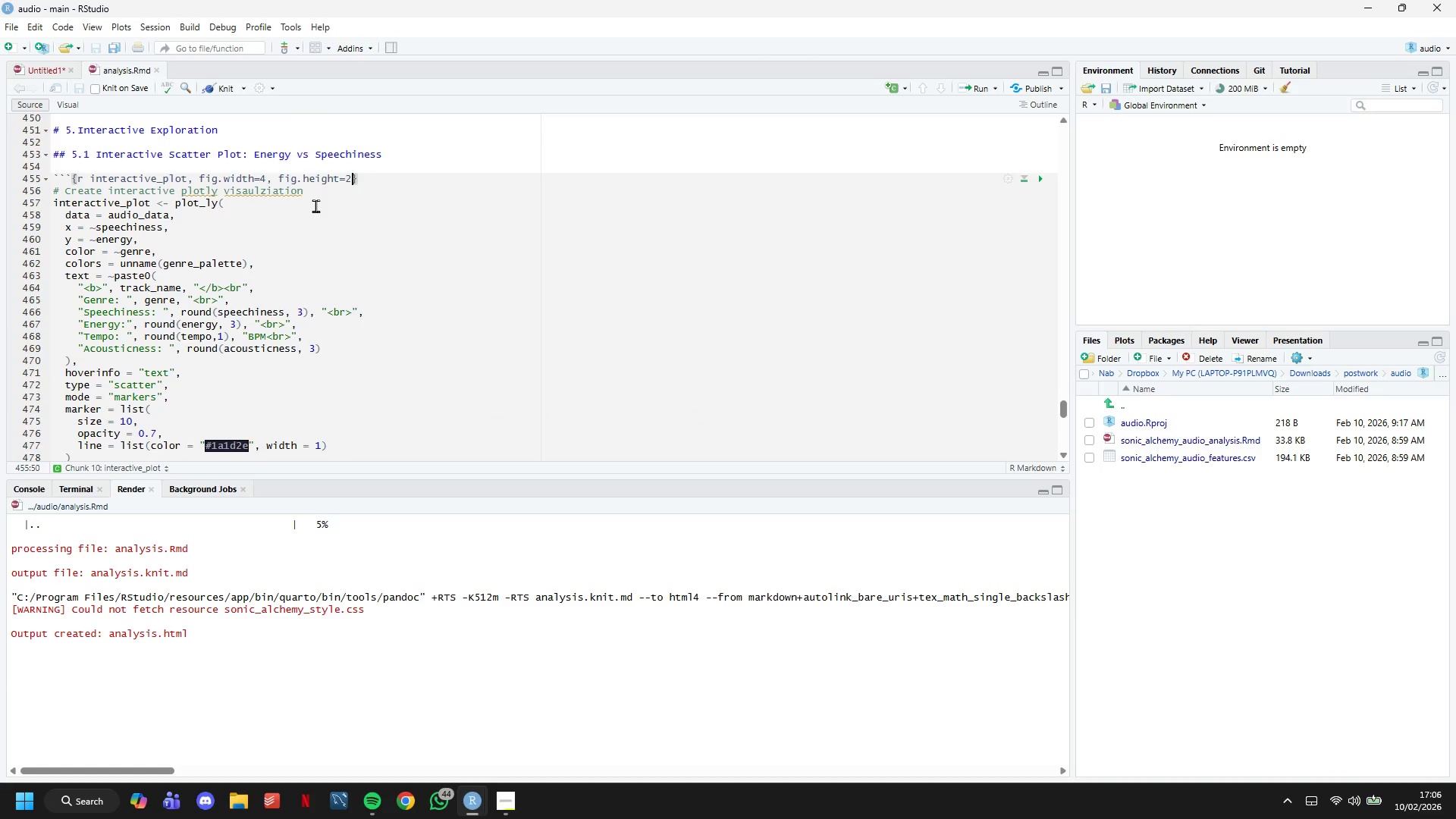 
left_click([332, 310])
 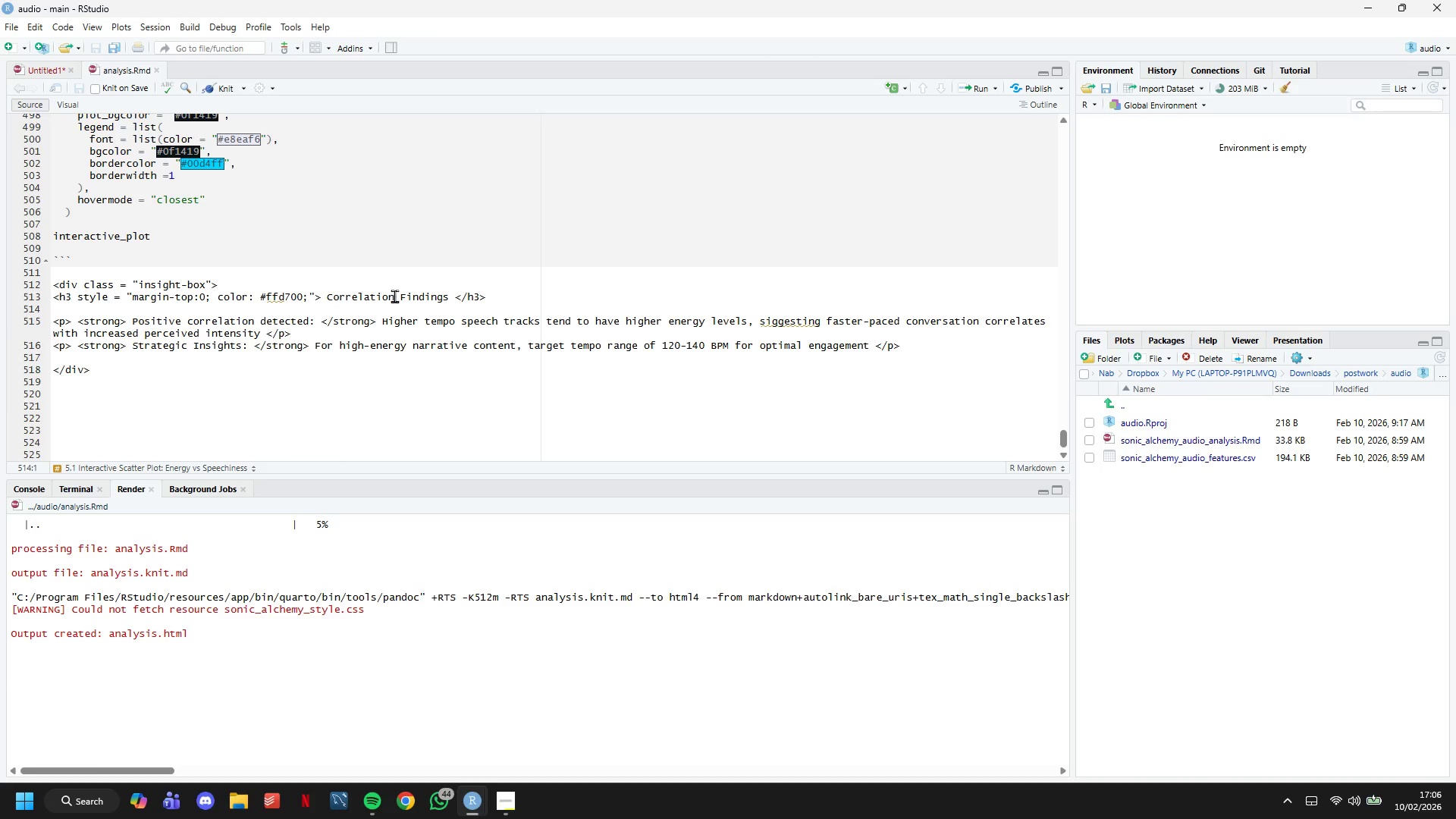 
scroll: coordinate [316, 215], scroll_direction: down, amount: 15.0
 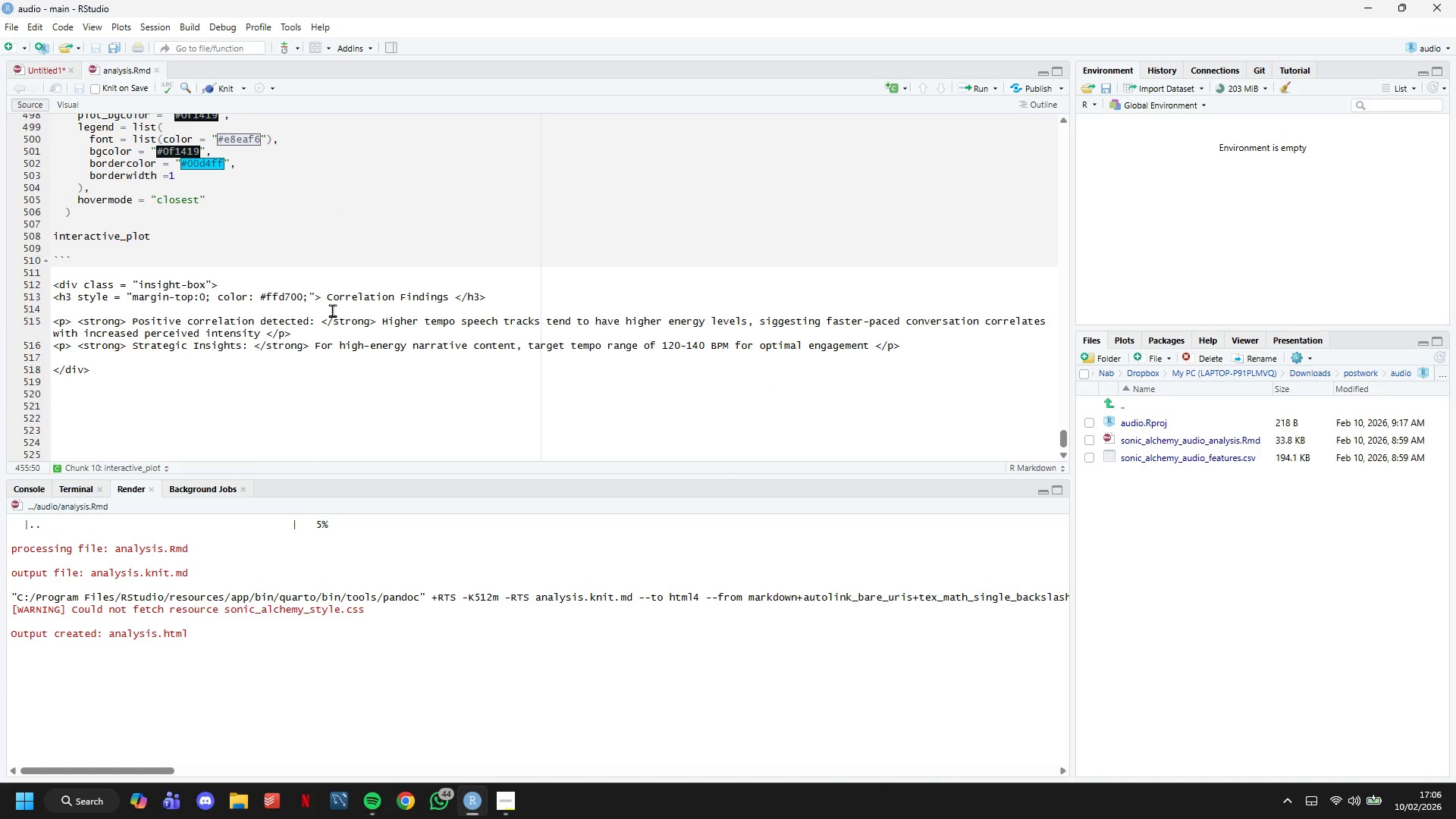 
left_click_drag(start_coordinate=[450, 296], to_coordinate=[327, 296])
 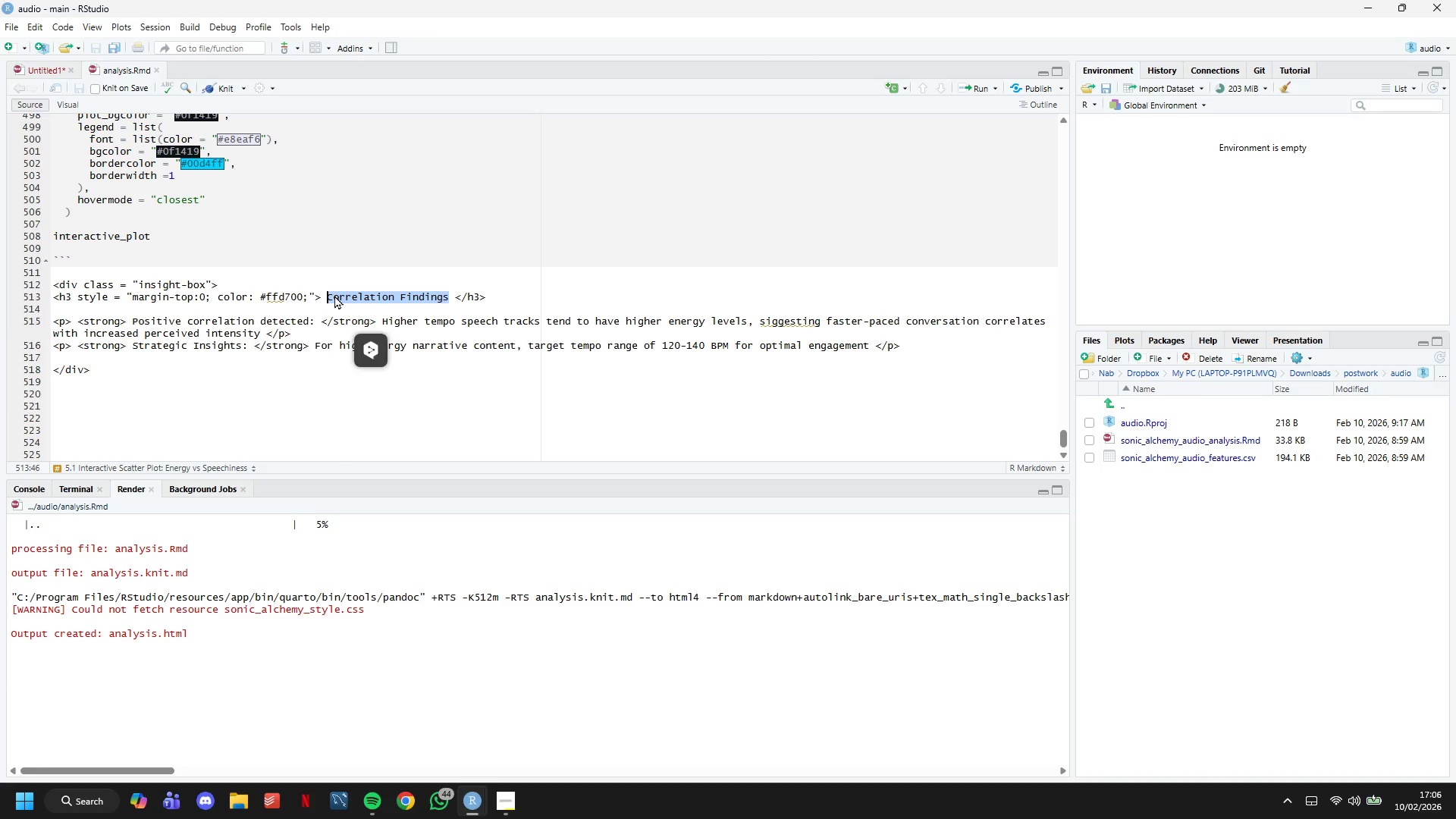 
type(Interactive Insights)
 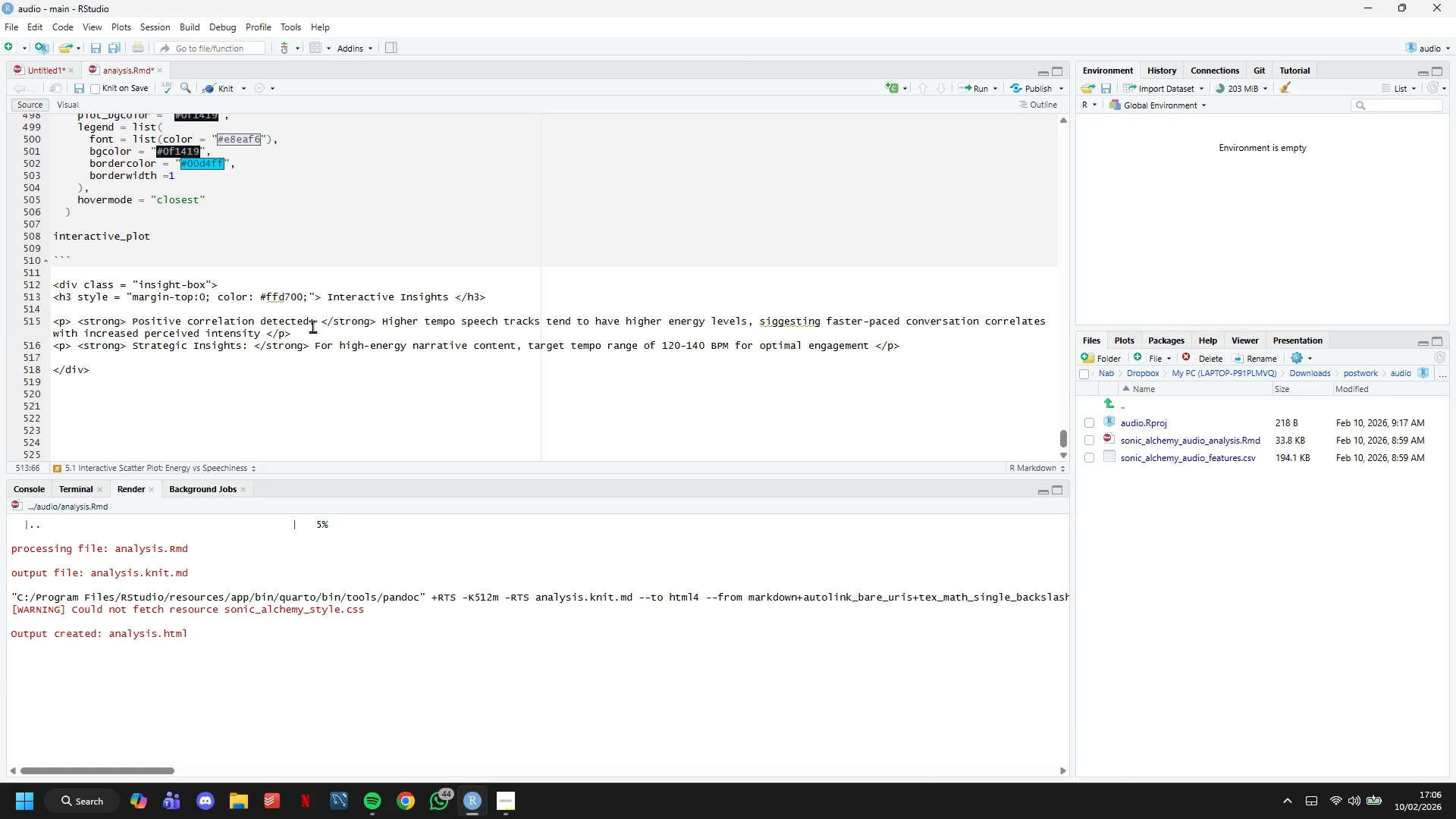 
left_click_drag(start_coordinate=[312, 320], to_coordinate=[133, 318])
 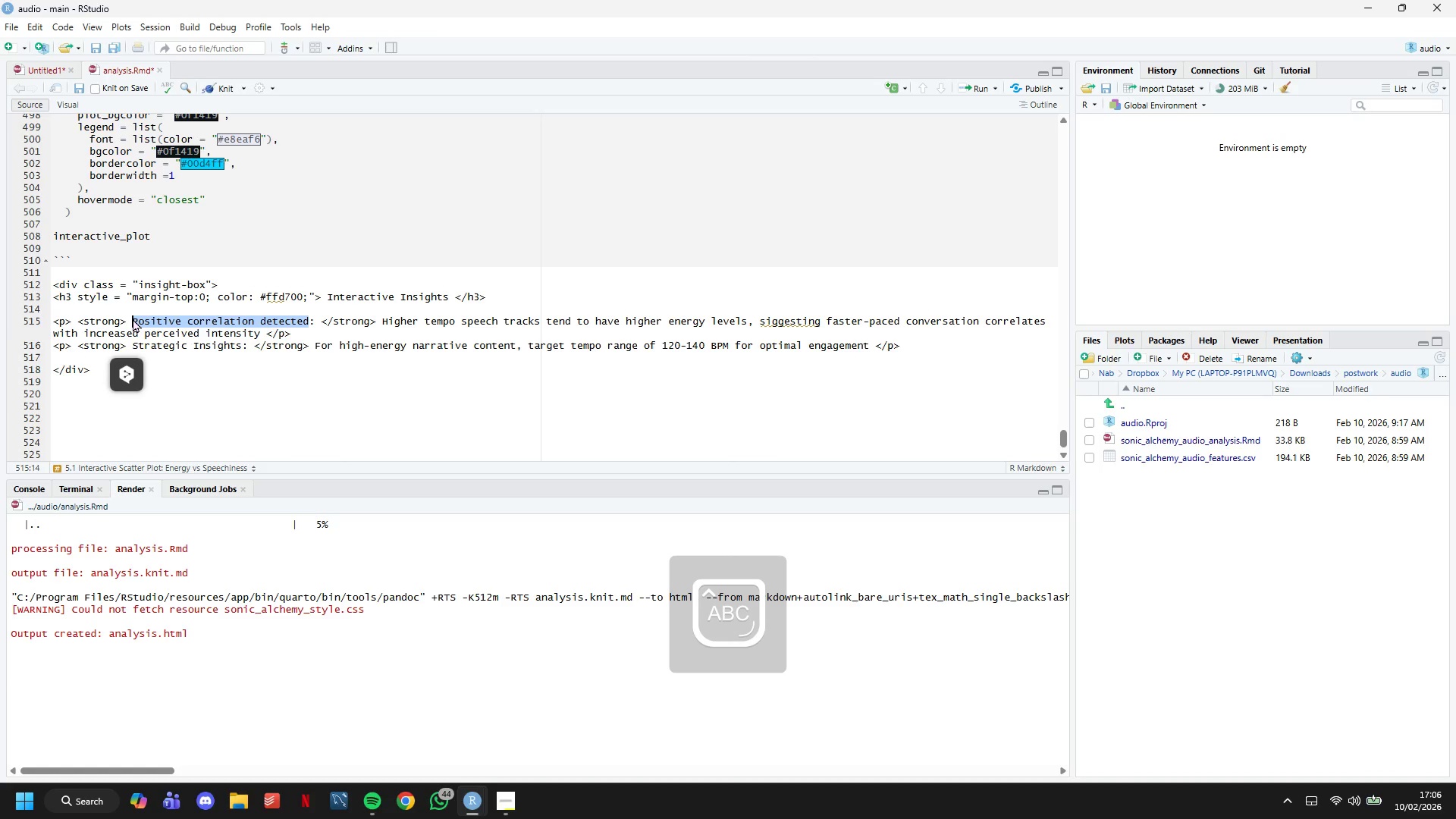 
type(Usage)
 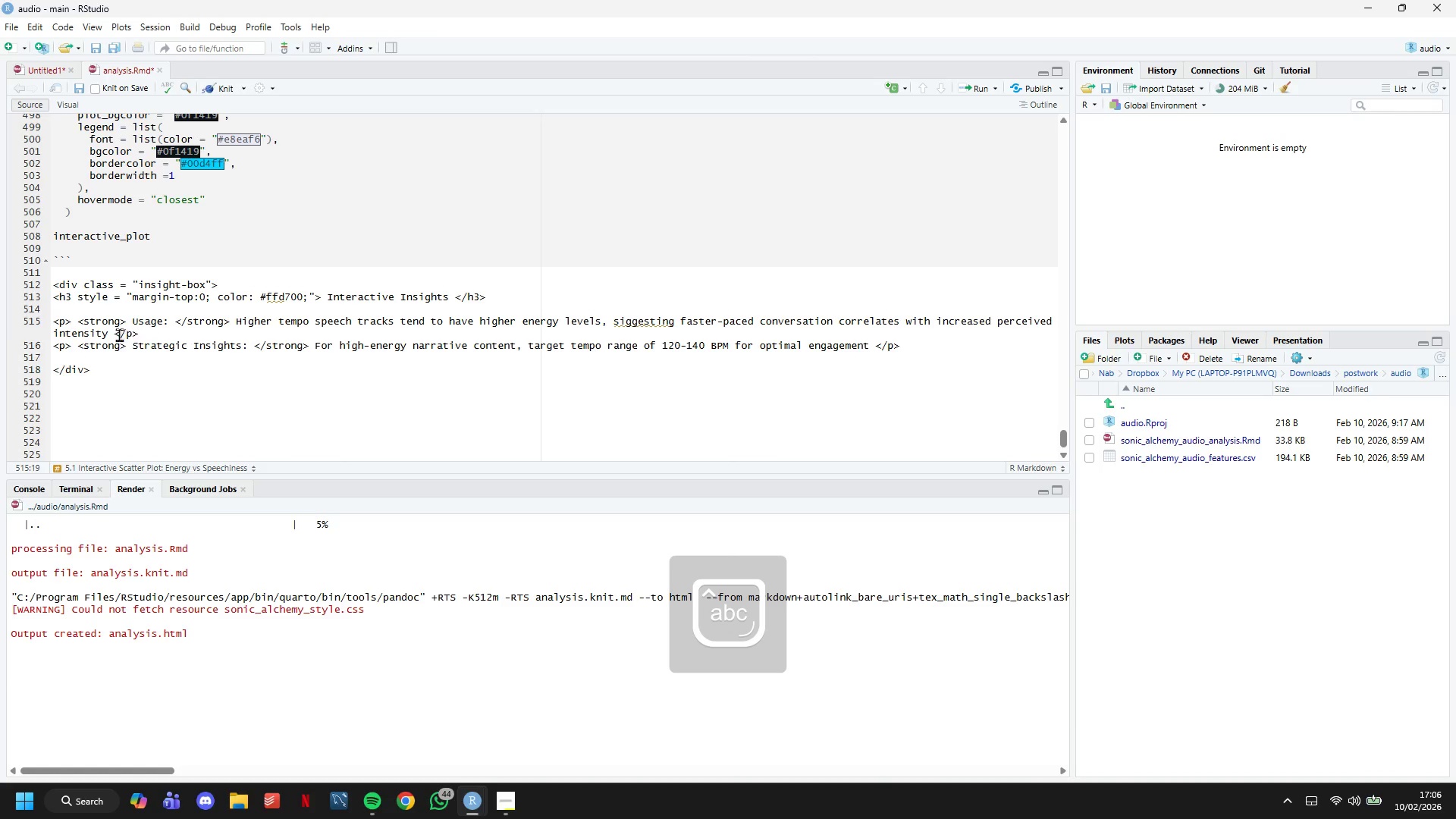 
left_click_drag(start_coordinate=[105, 331], to_coordinate=[237, 319])
 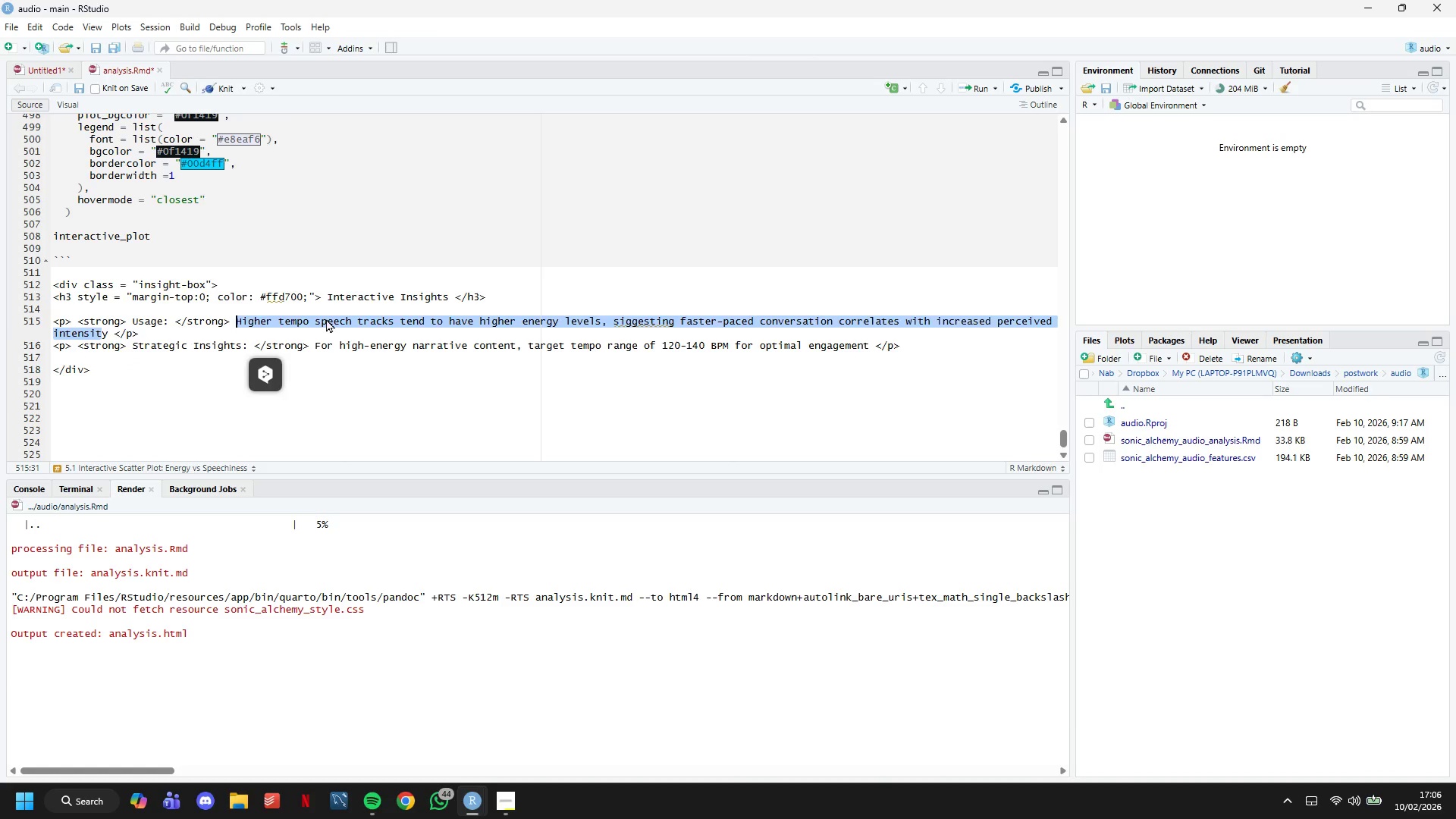 
key(Backspace)
 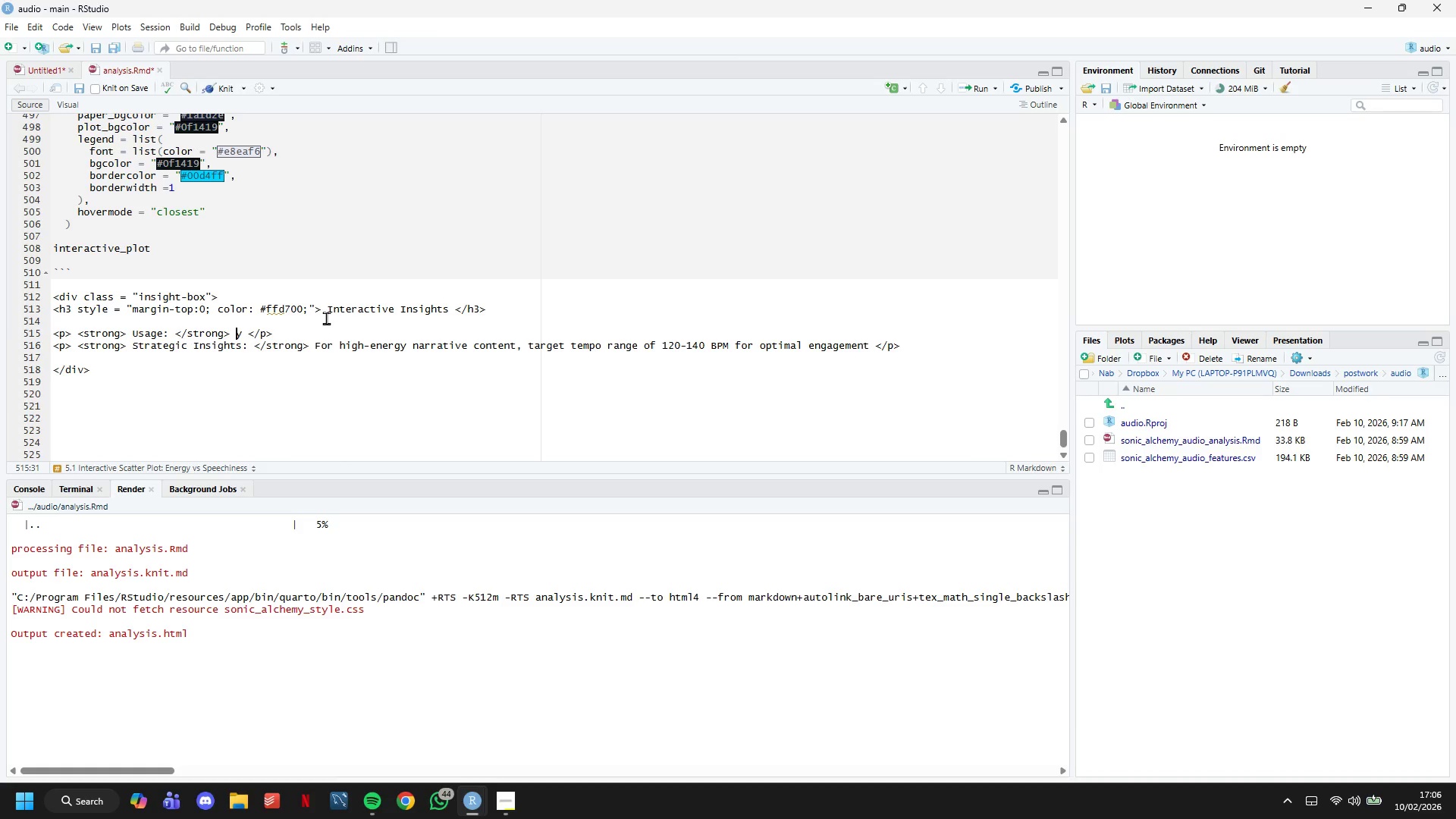 
key(Backspace)
 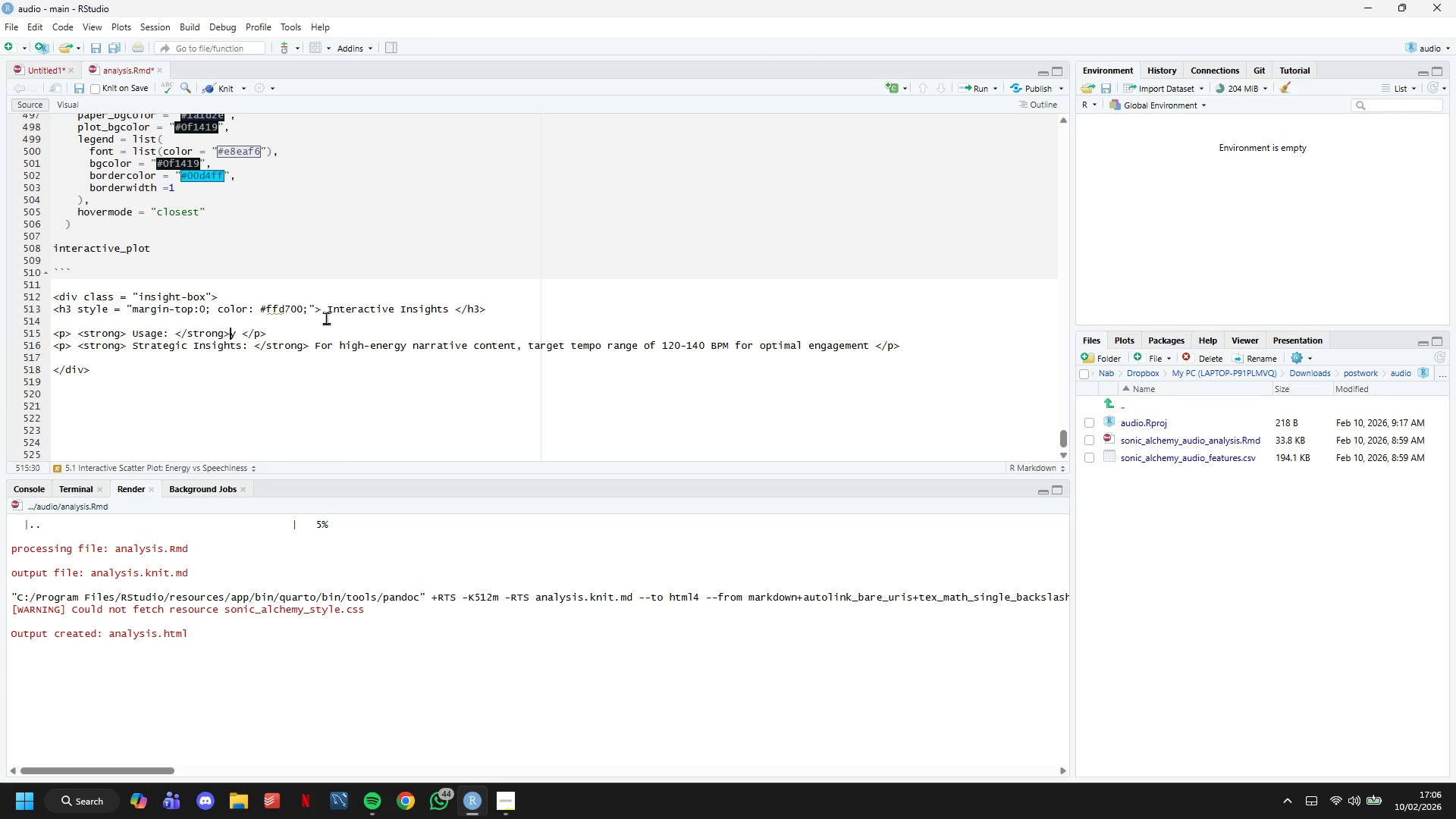 
key(ArrowRight)
 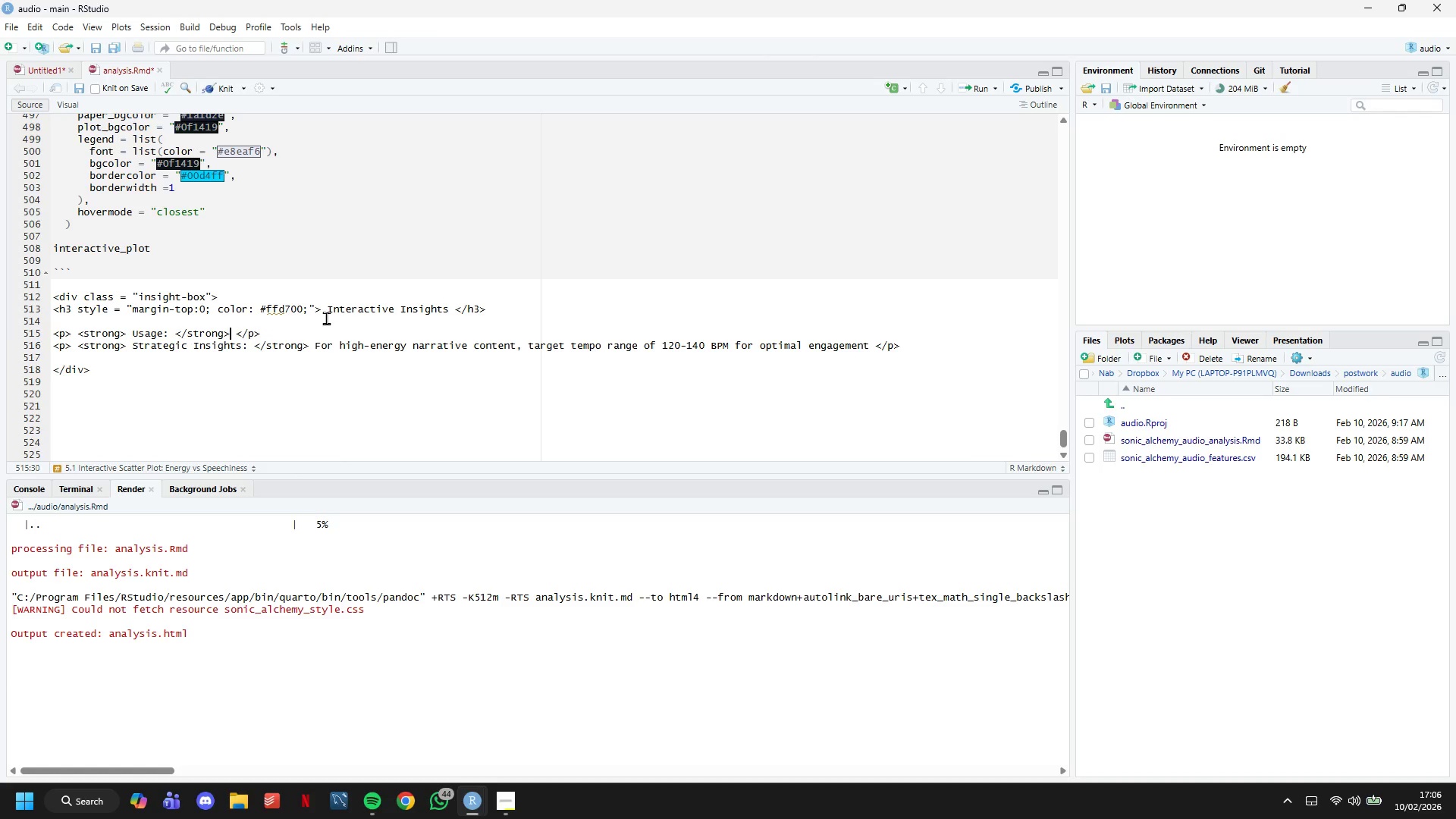 
key(Backspace)
 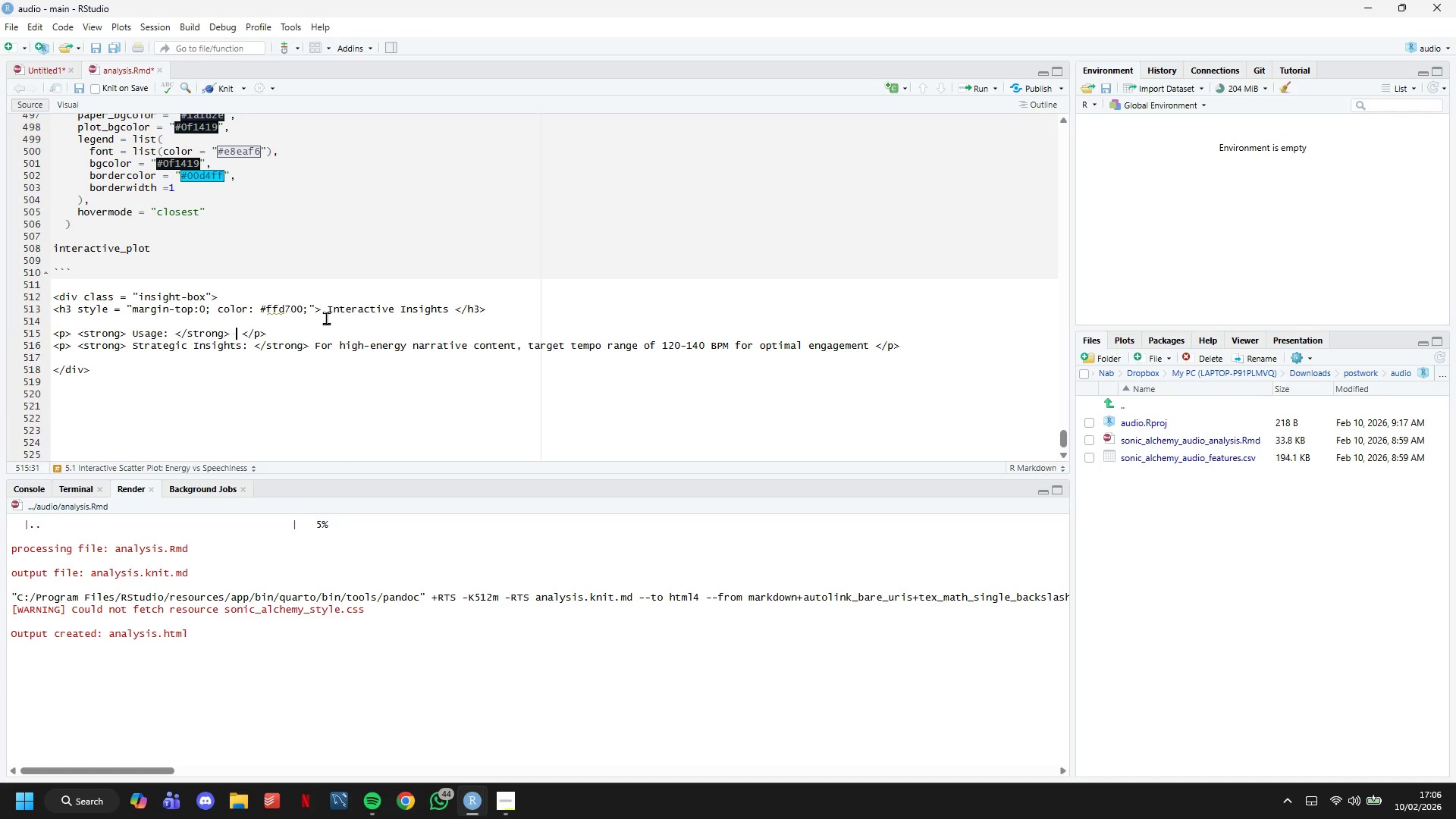 
key(Space)
 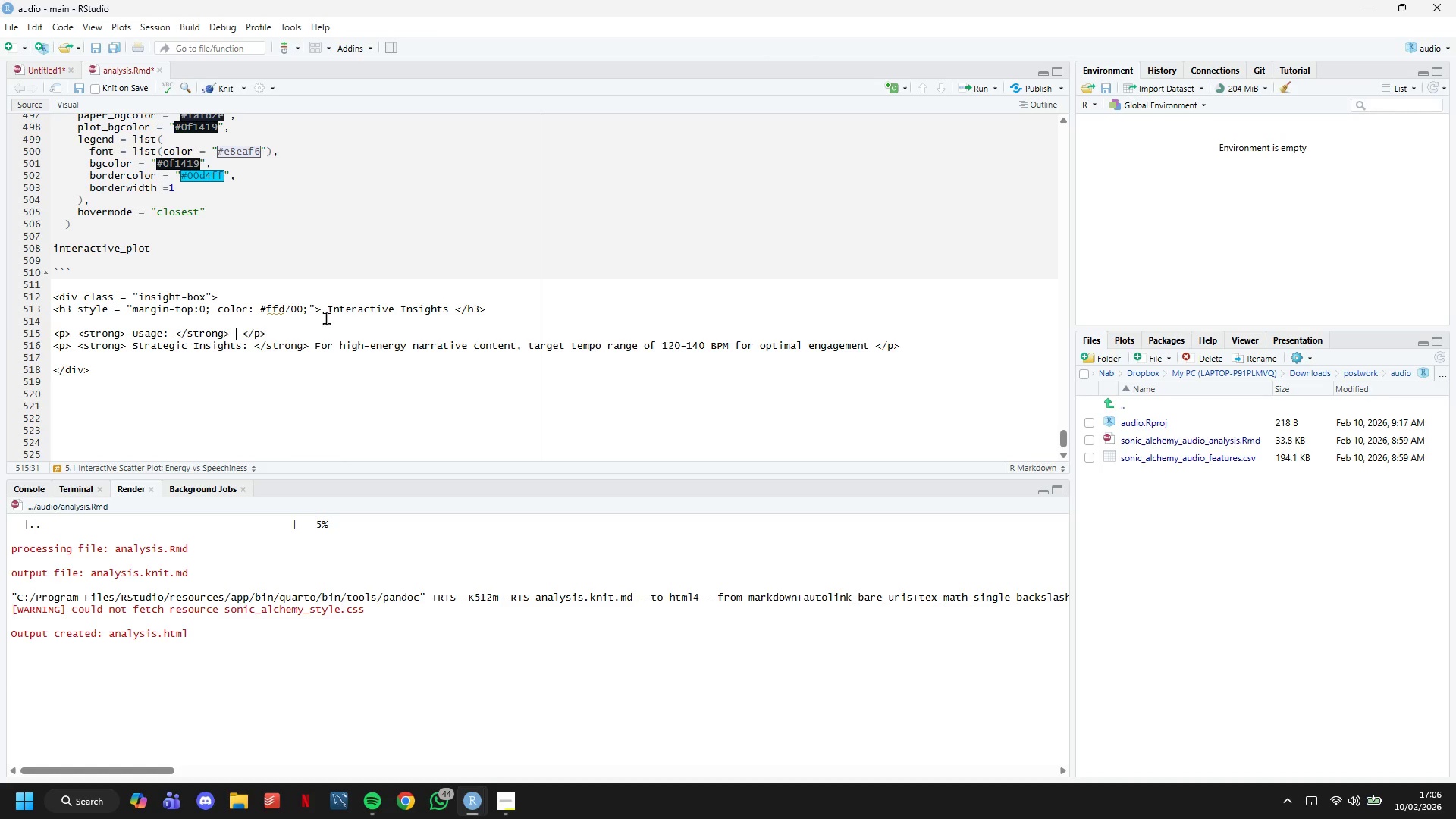 
type(Hover over any point to see track name, genre, and full audio profile)
 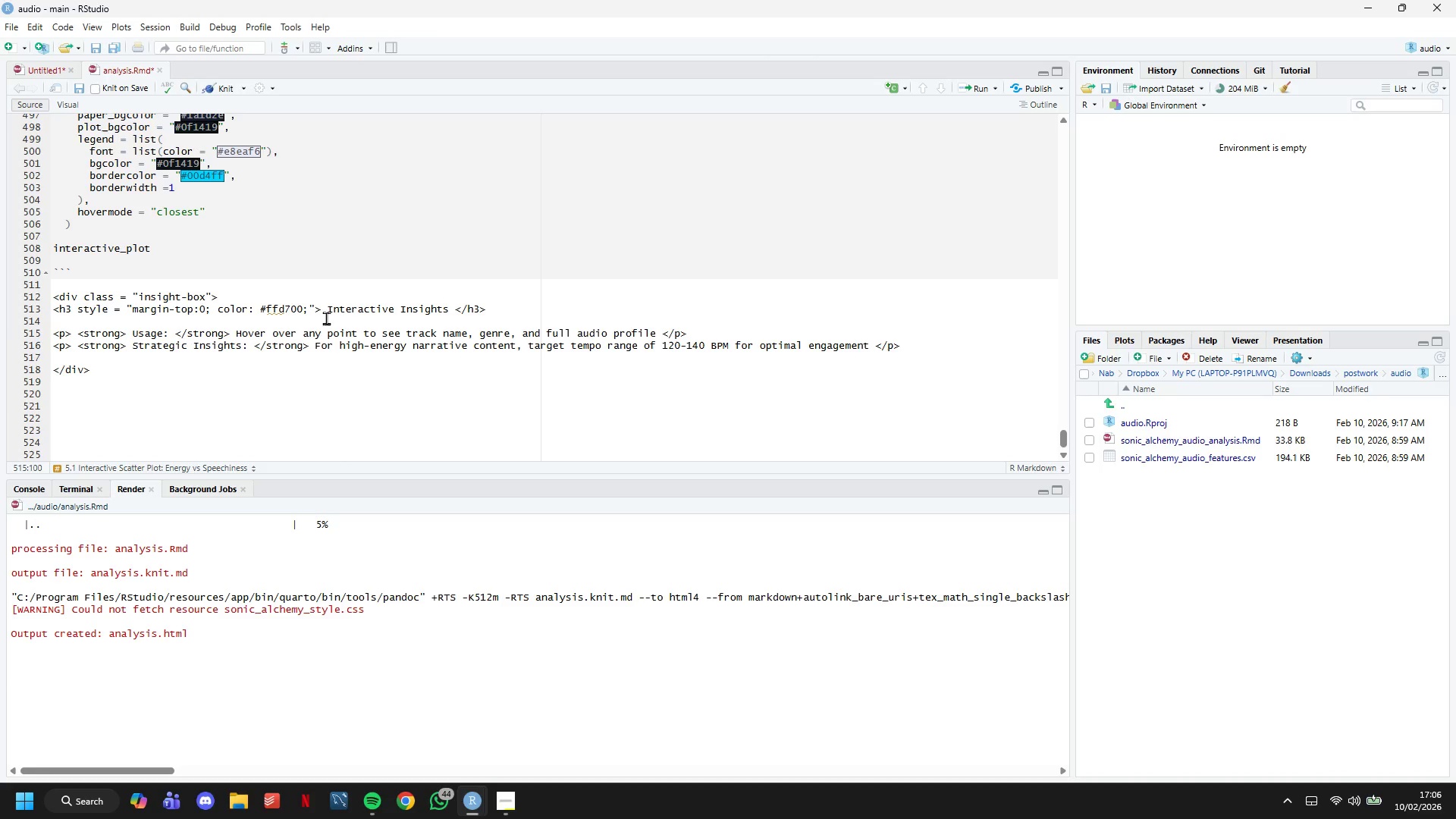 
key(ArrowRight)
 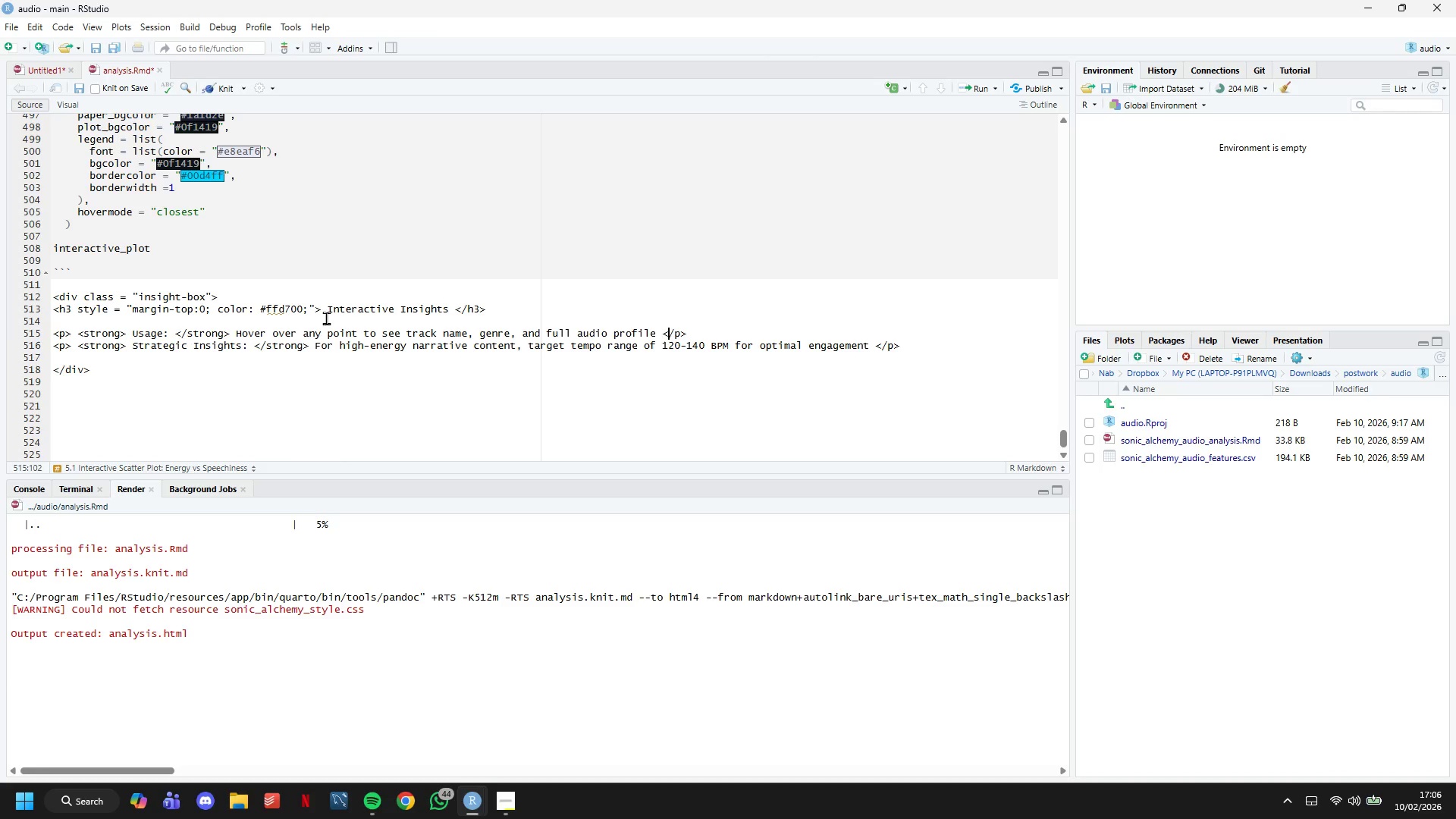 
key(ArrowRight)
 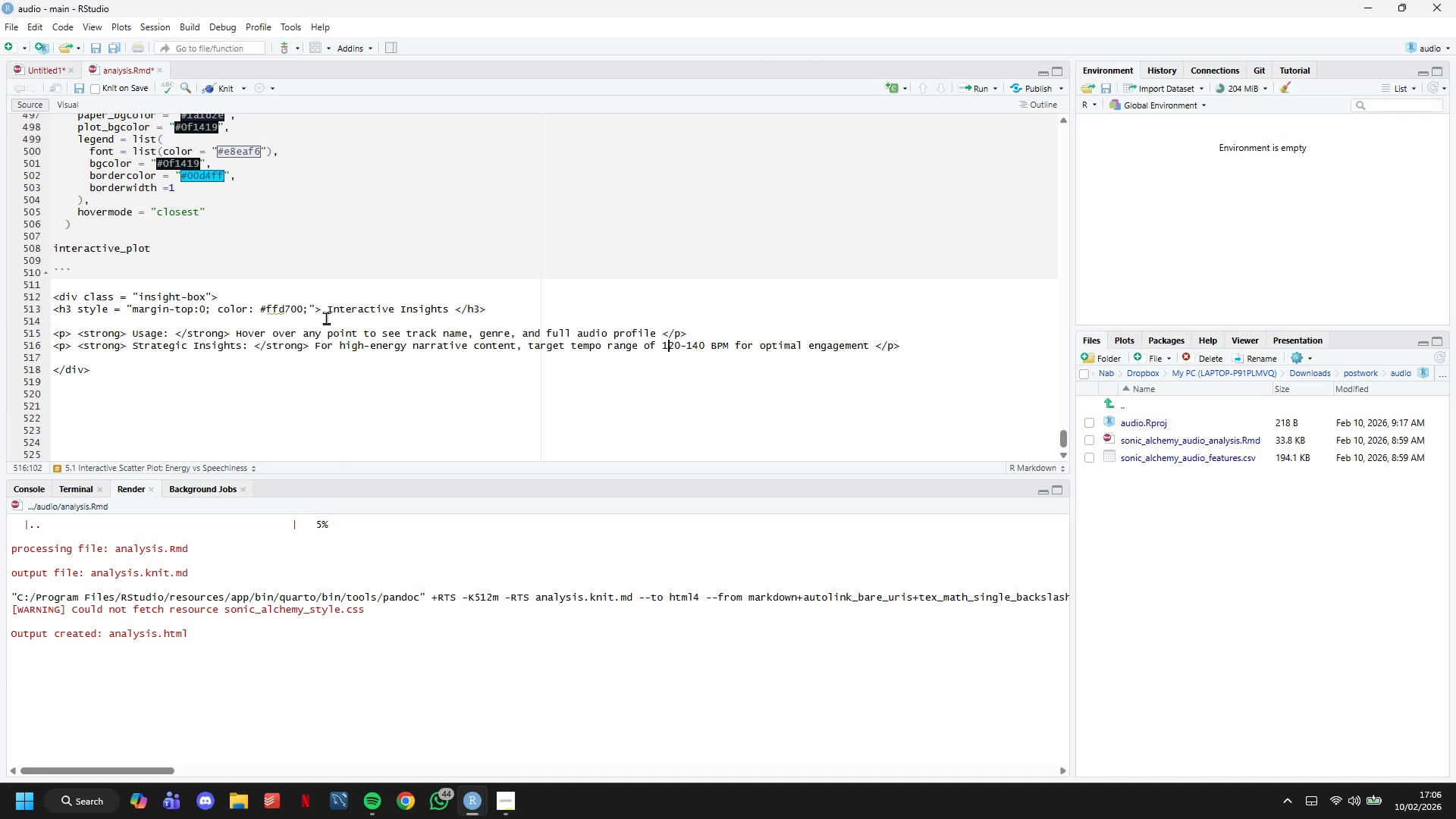 
key(ArrowDown)
 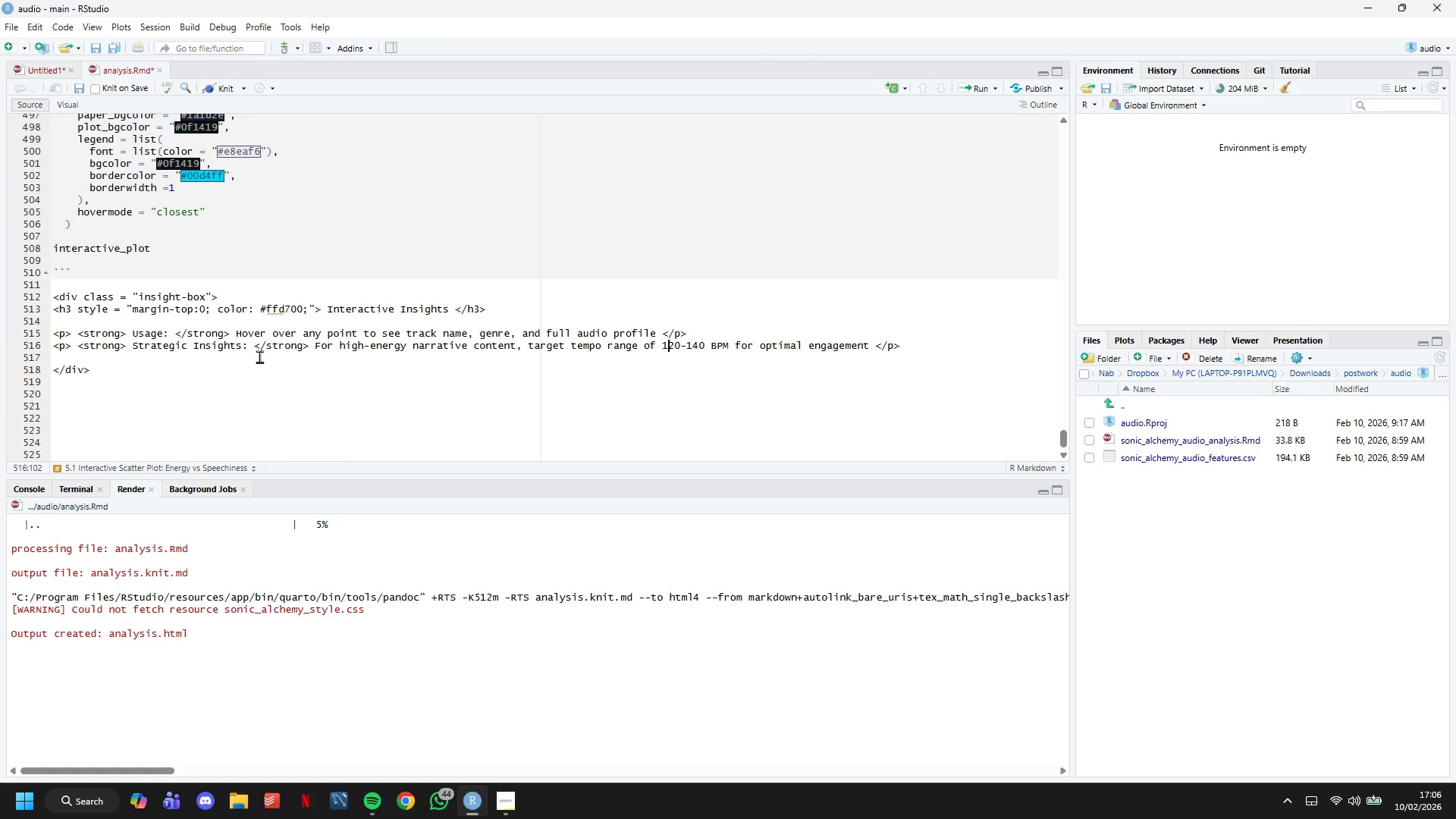 
left_click_drag(start_coordinate=[241, 344], to_coordinate=[133, 342])
 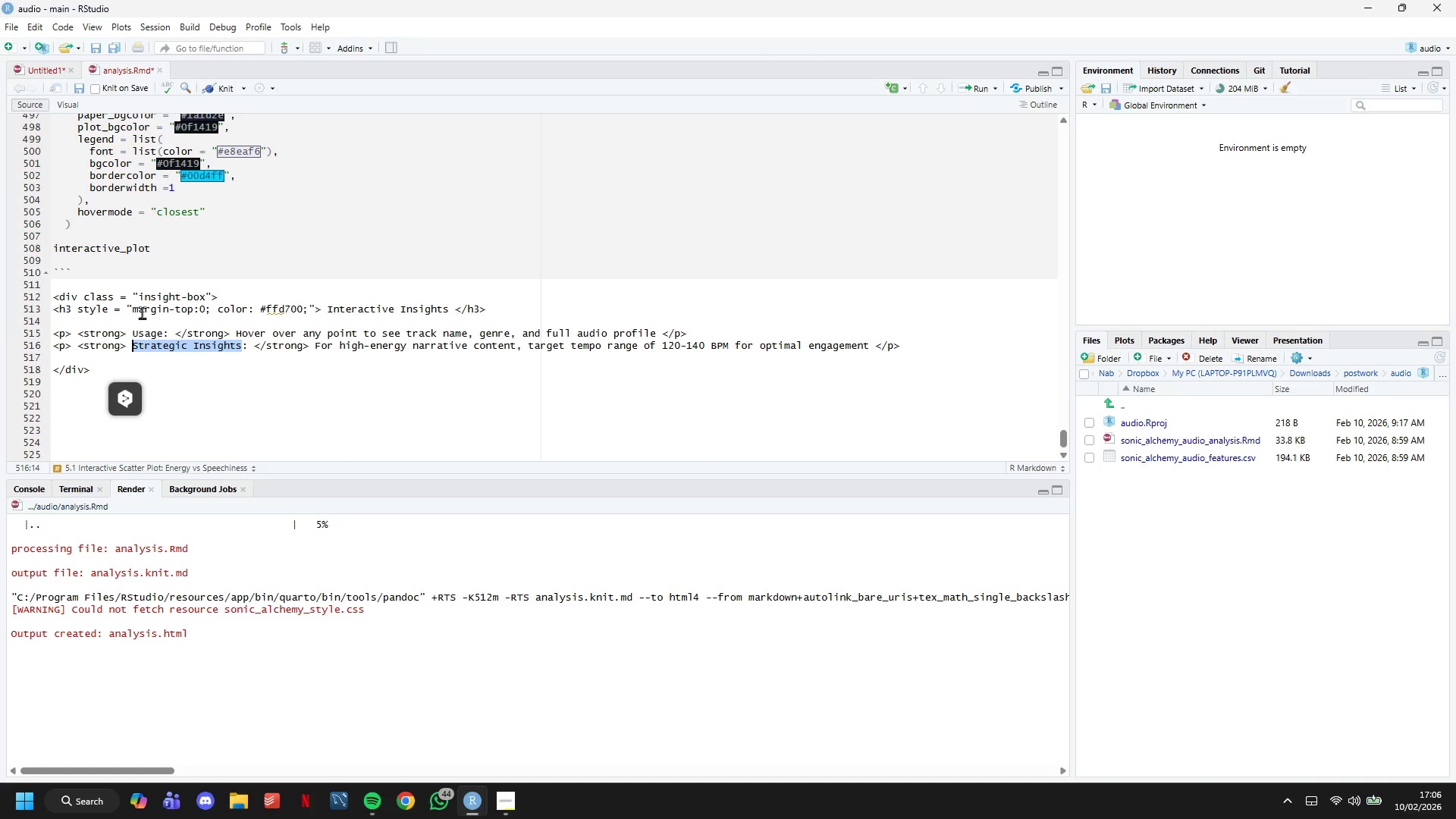 
type(Pattern)
 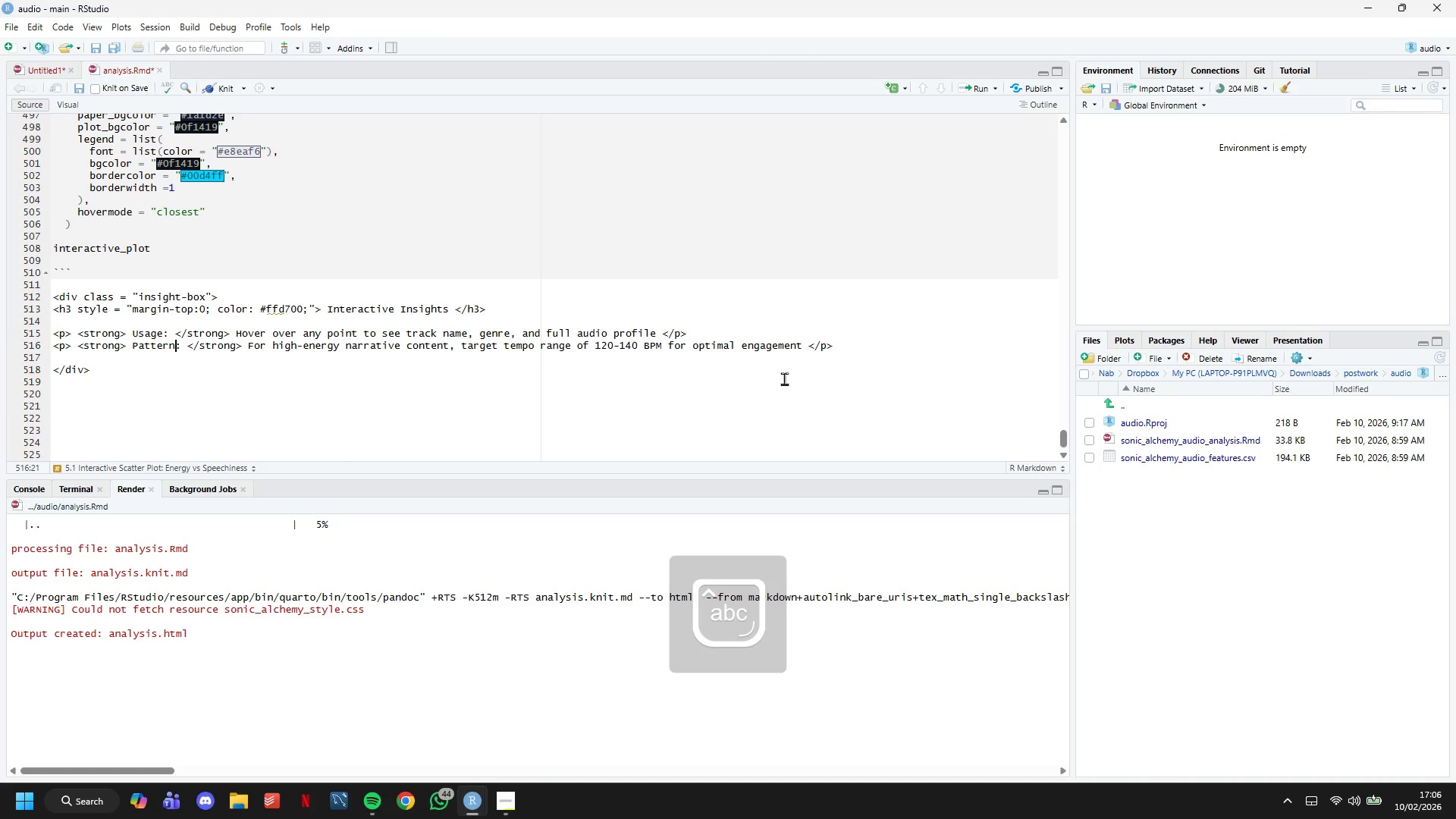 
left_click_drag(start_coordinate=[800, 342], to_coordinate=[252, 349])
 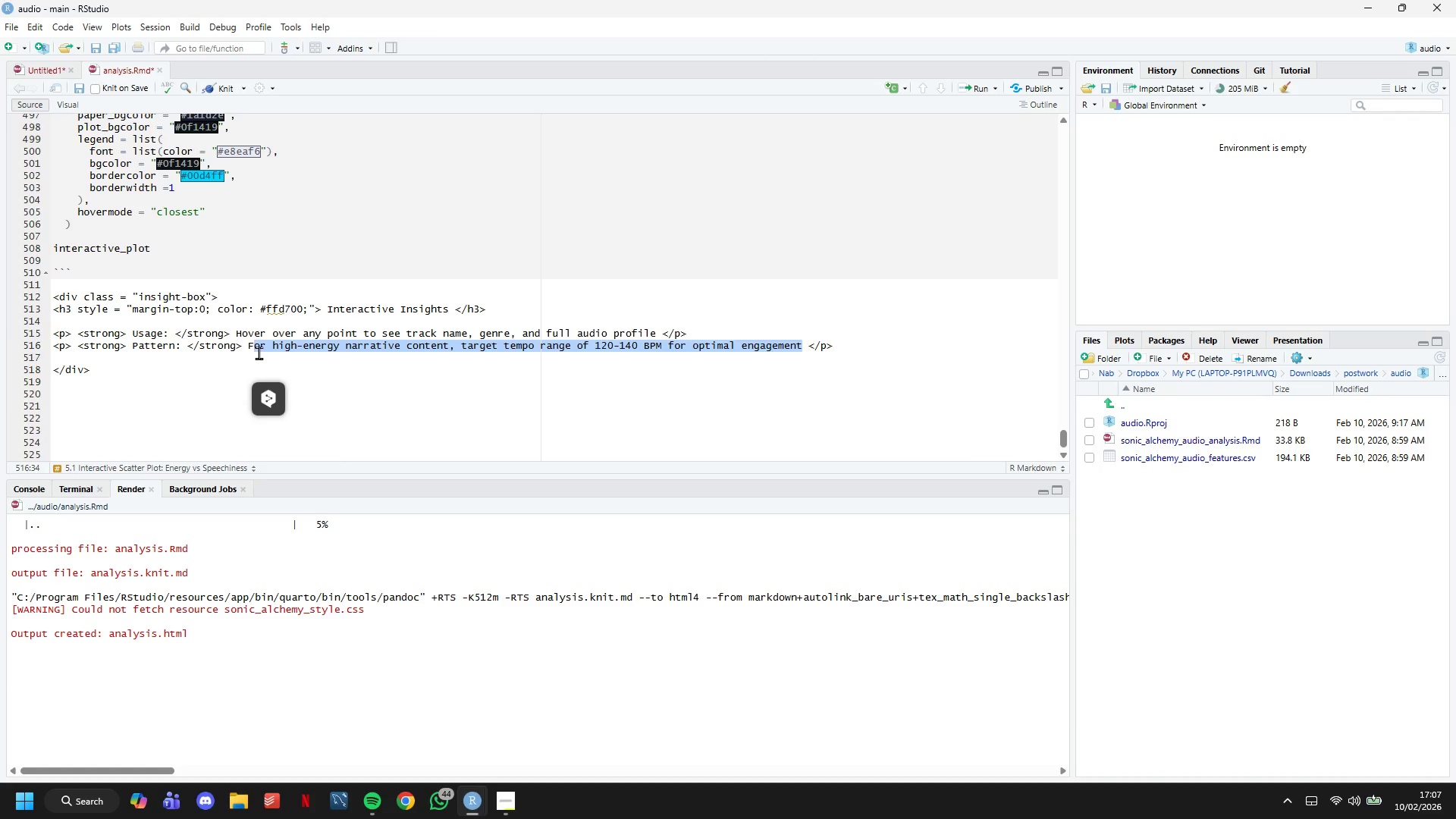 
key(Backspace)
key(Backspace)
type(Notice the clear clustering of Speech genre in the high-speechiness zone (>0.7)
 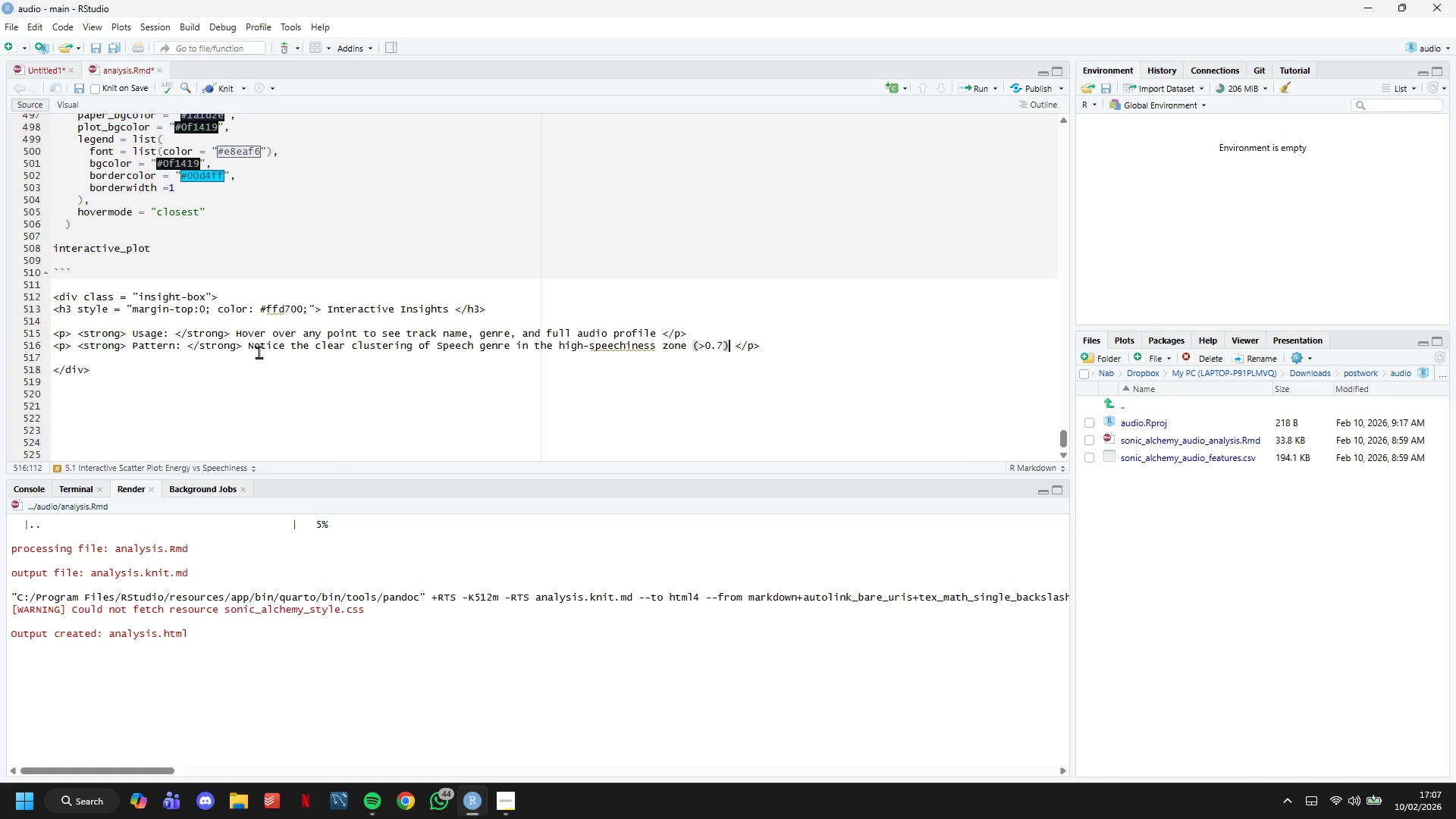 
 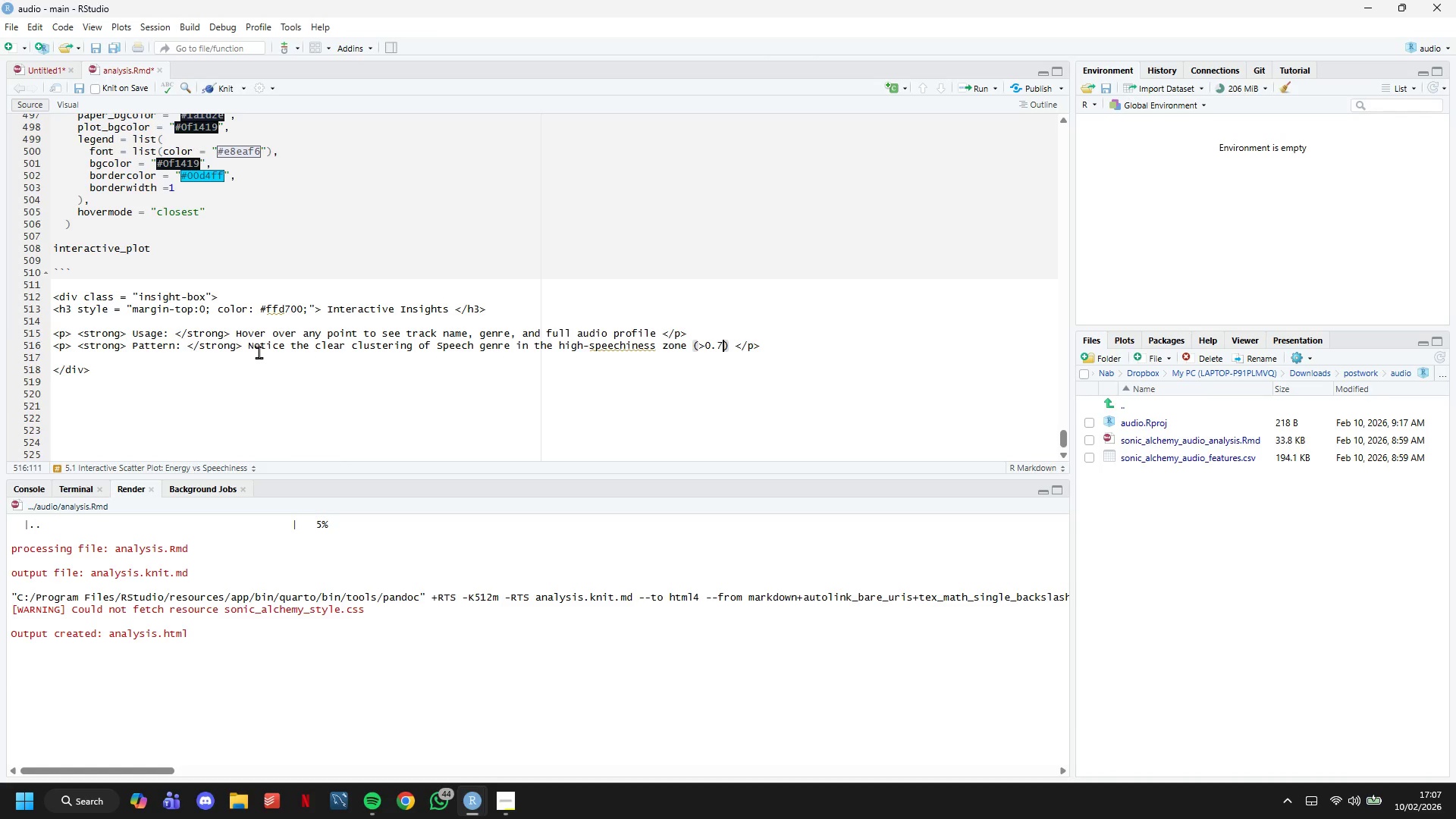 
key(ArrowRight)
 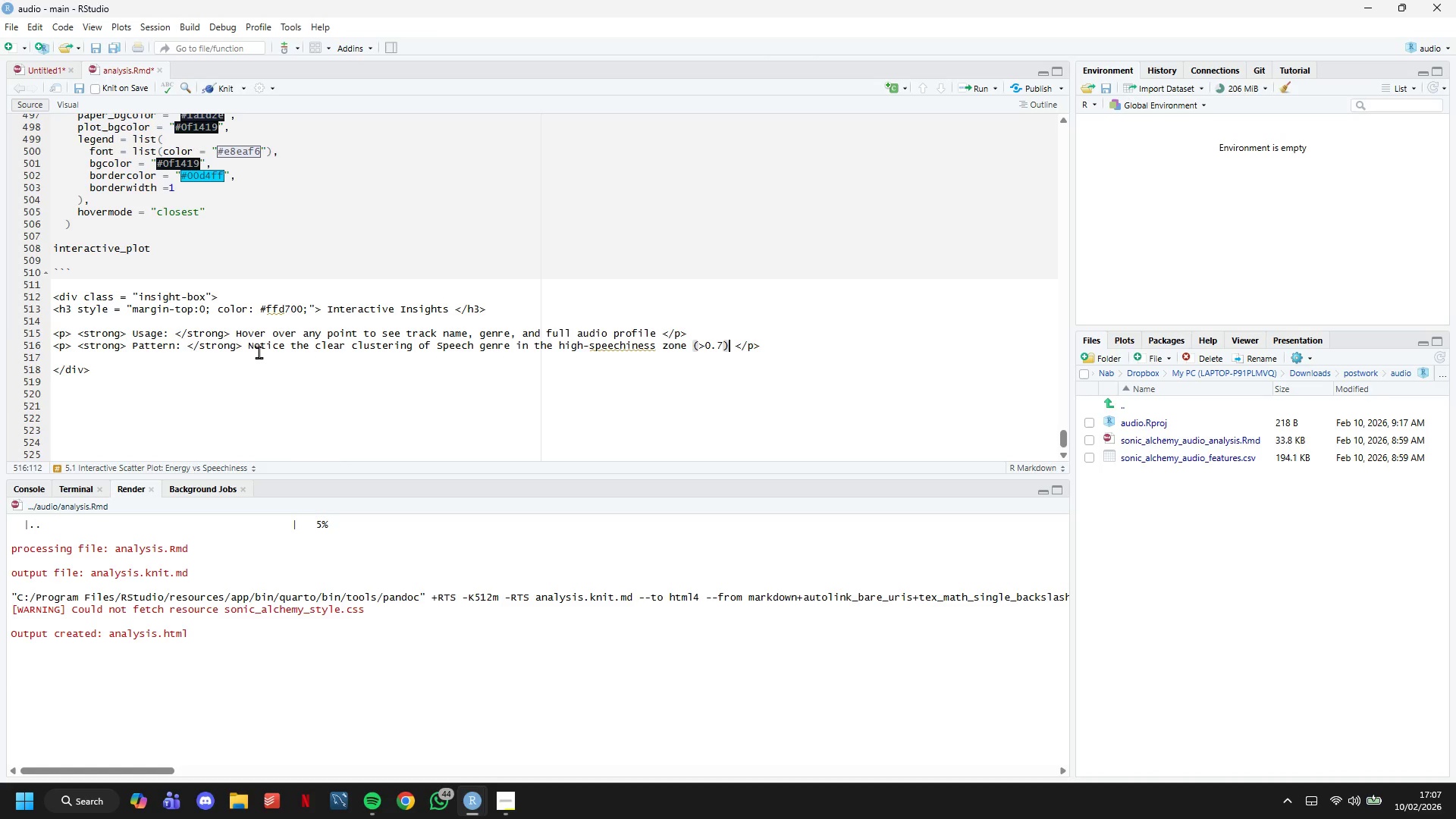 
type( while Ambient occupies tthe low-speechiness, low-energy quadrant.)
 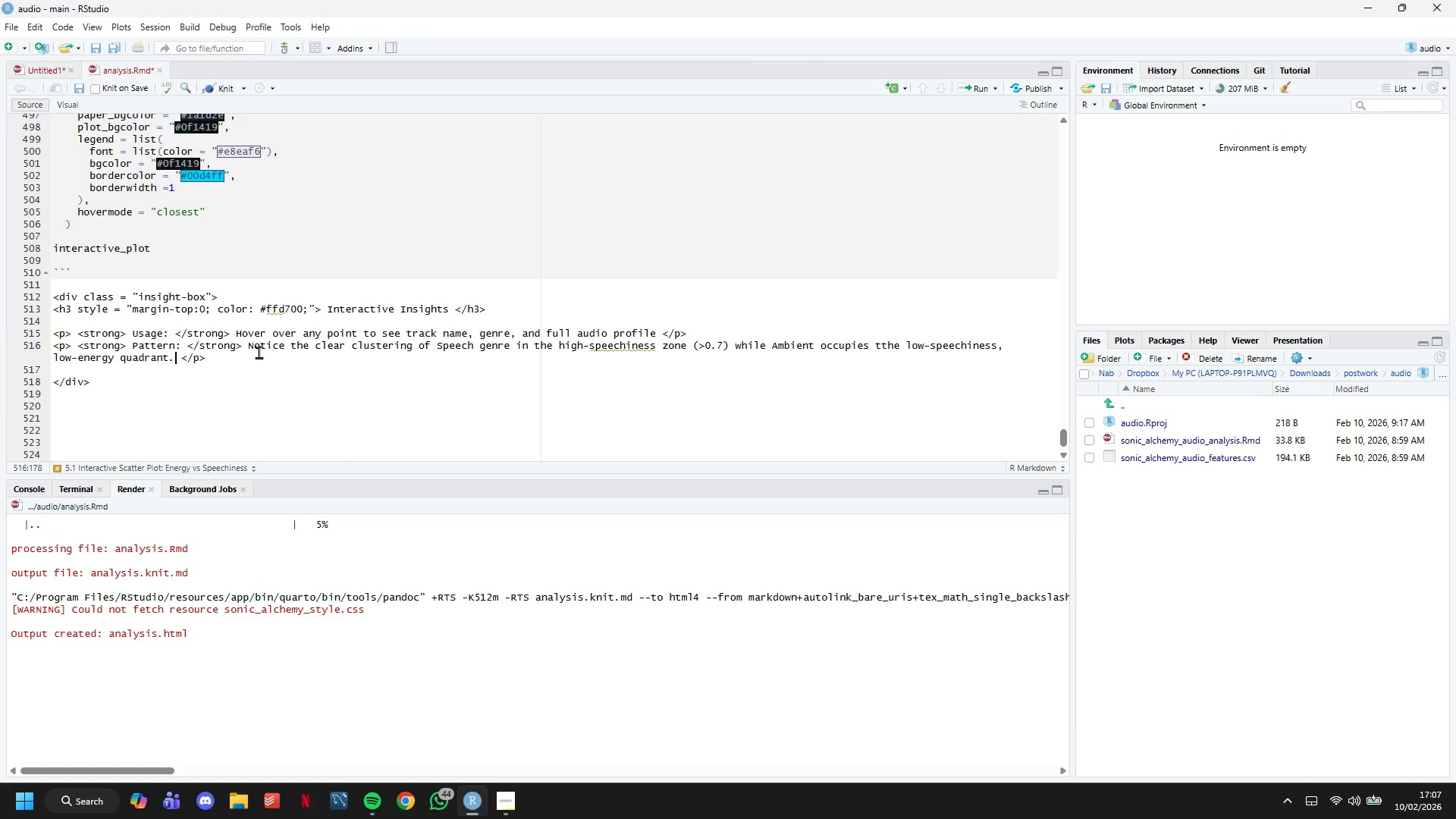 
key(ArrowRight)
 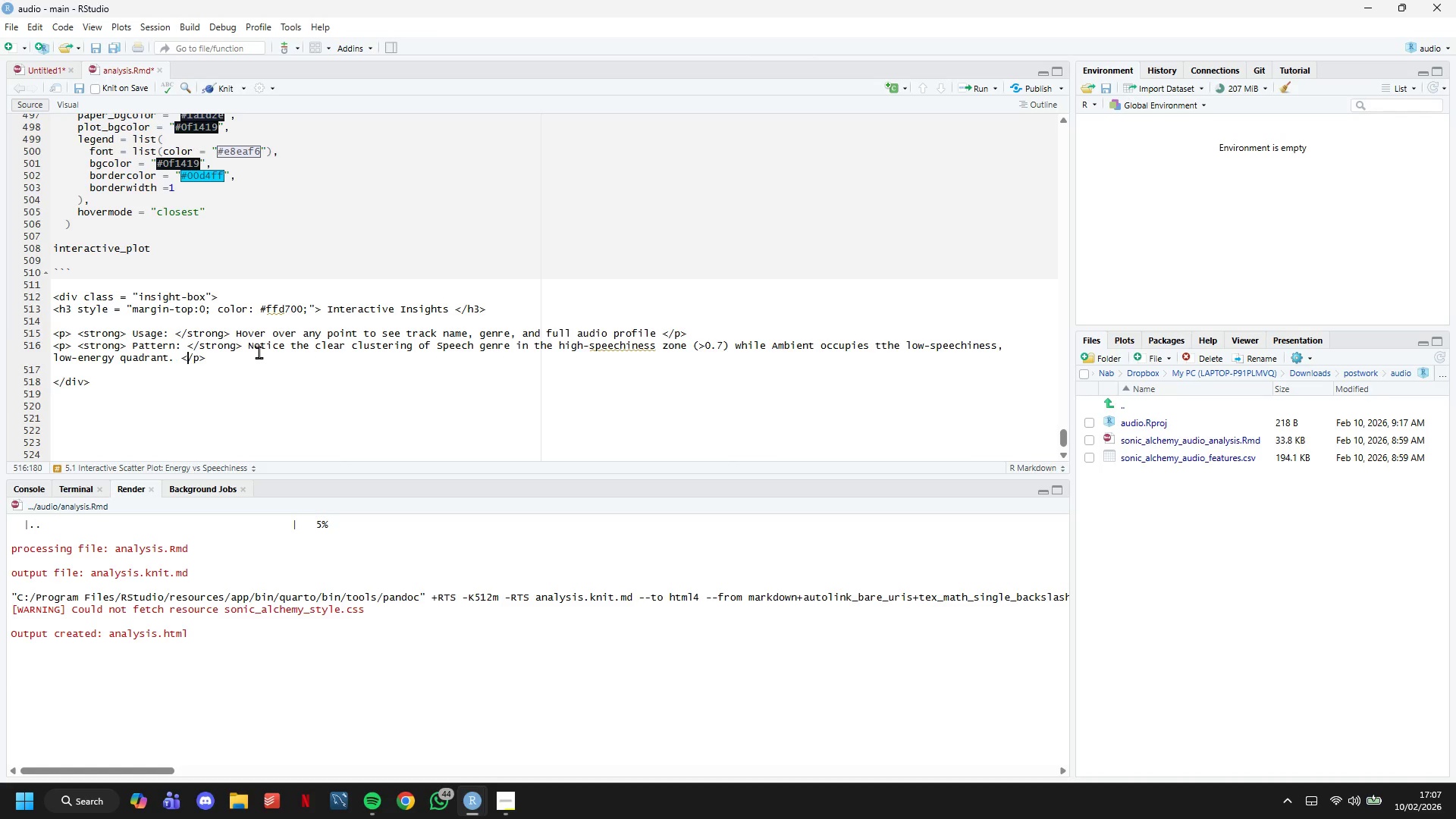 
key(ArrowRight)
 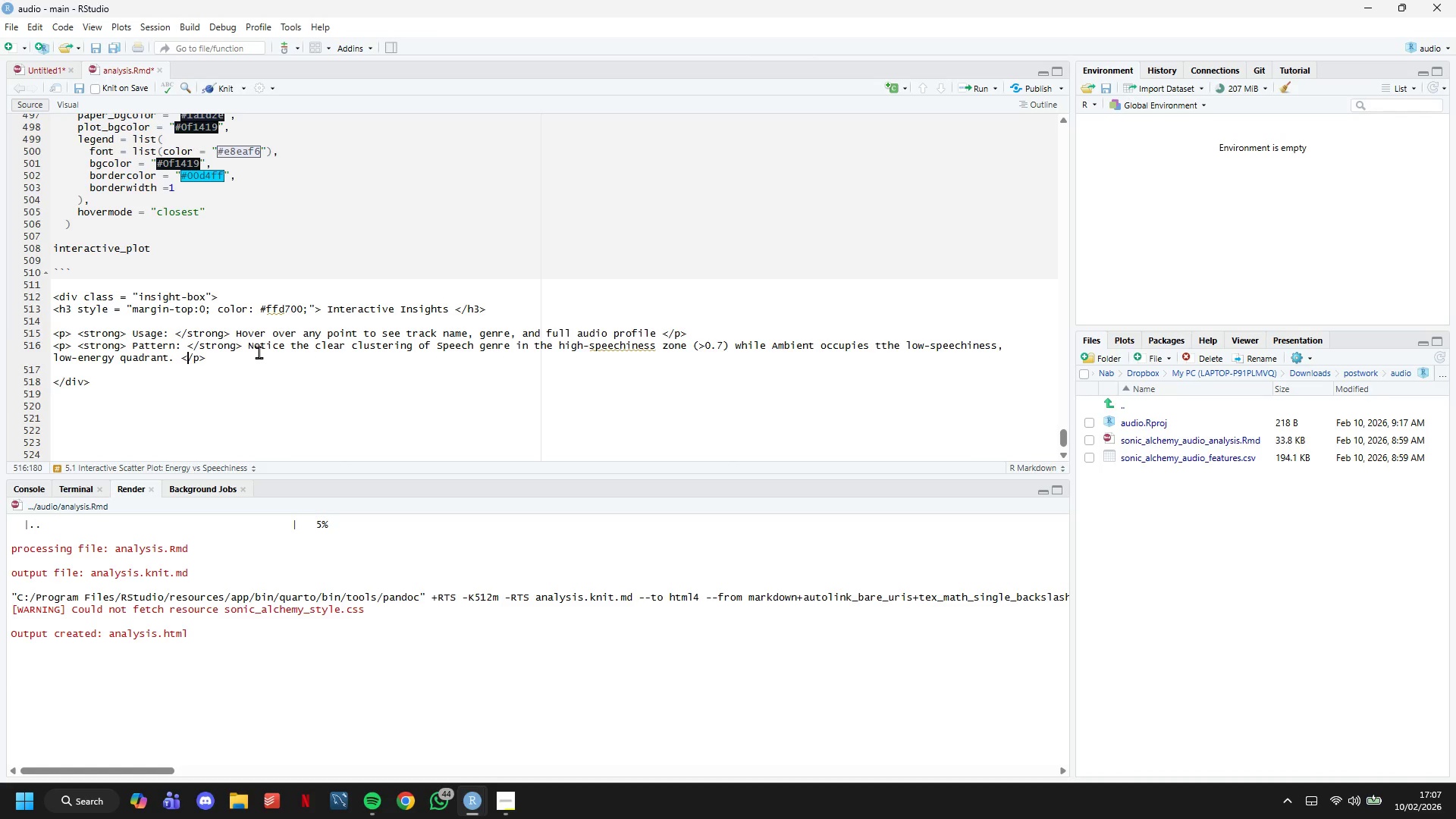 
key(ArrowRight)
 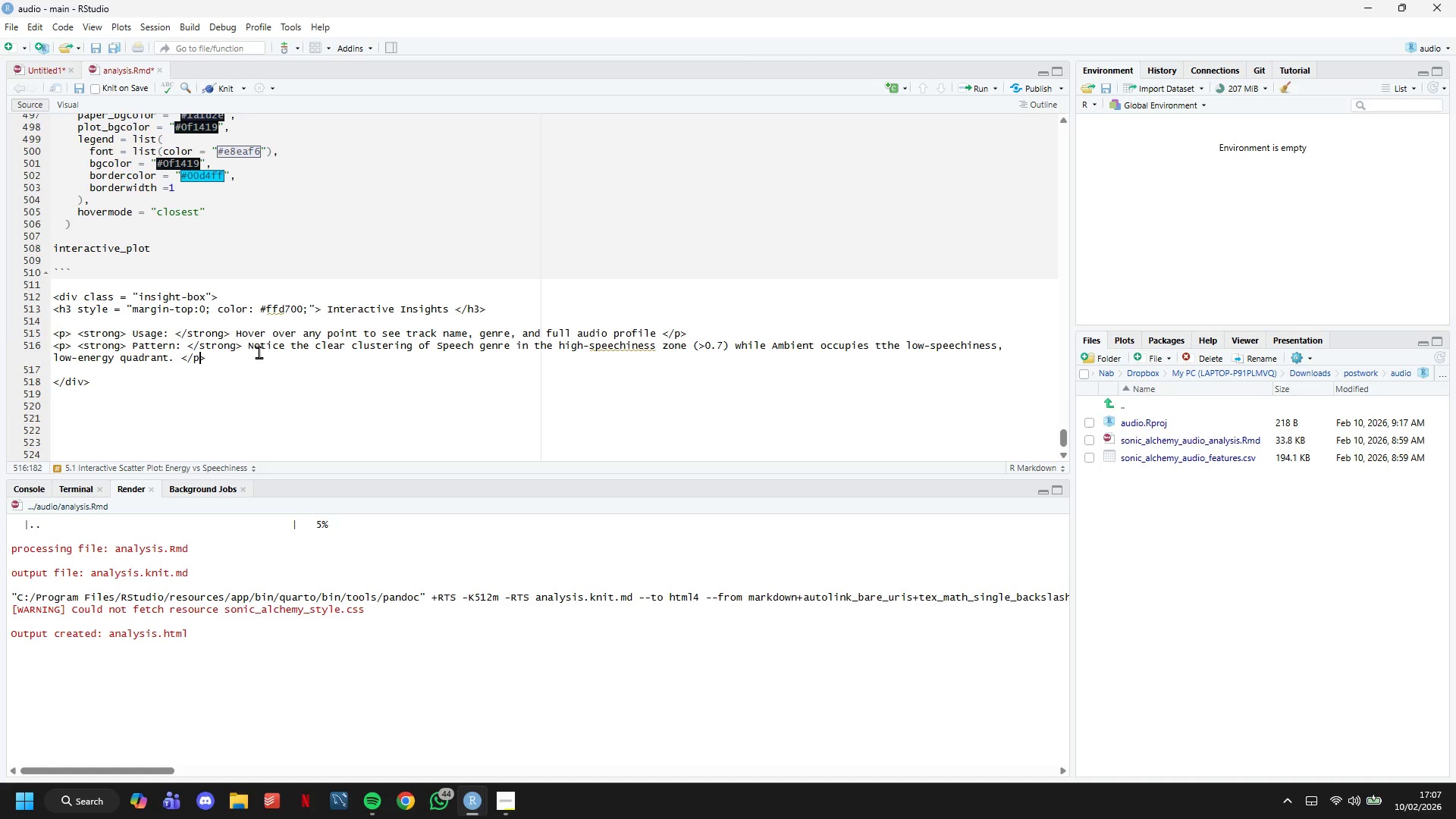 
key(ArrowRight)
 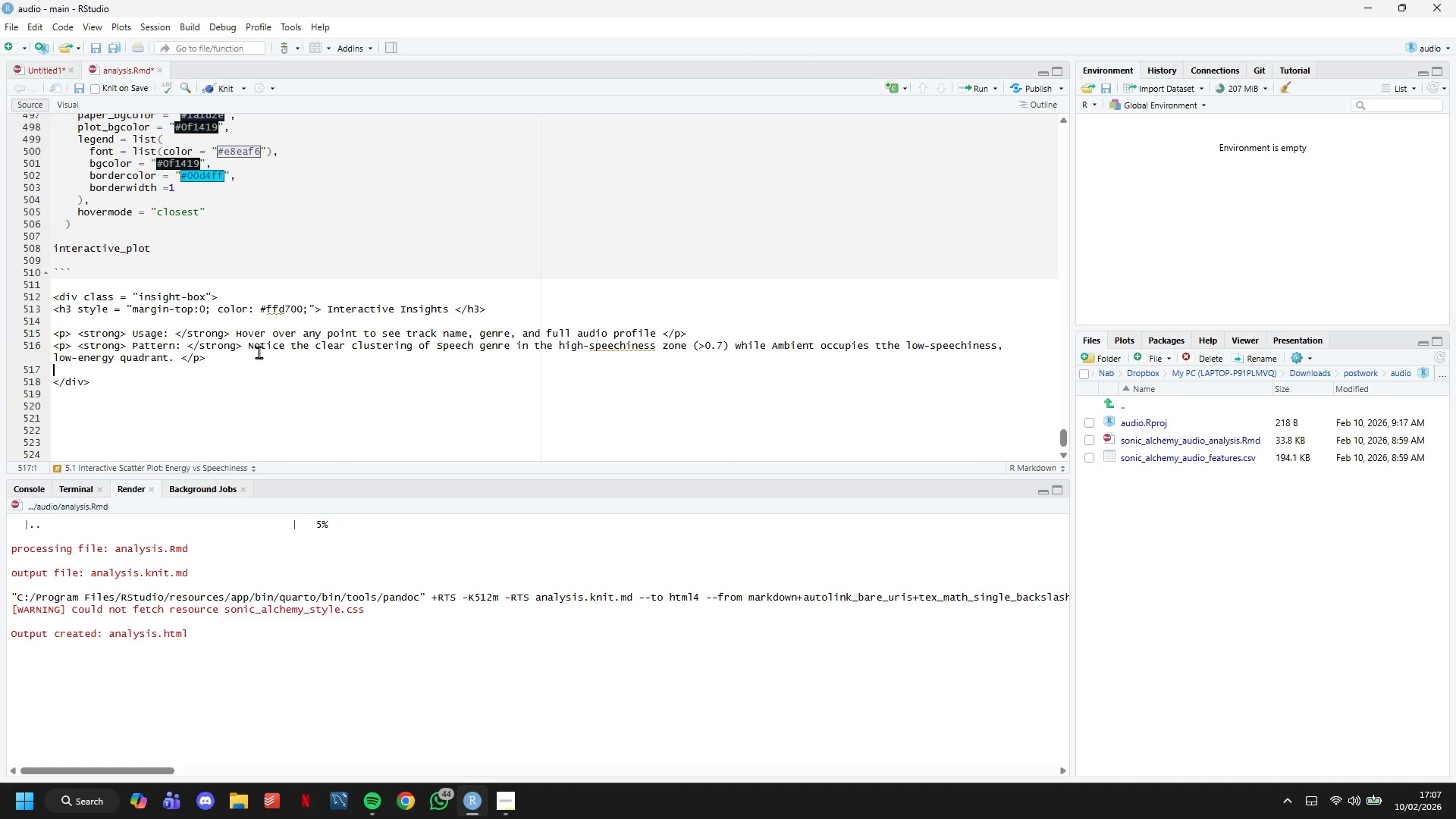 
key(ArrowDown)
 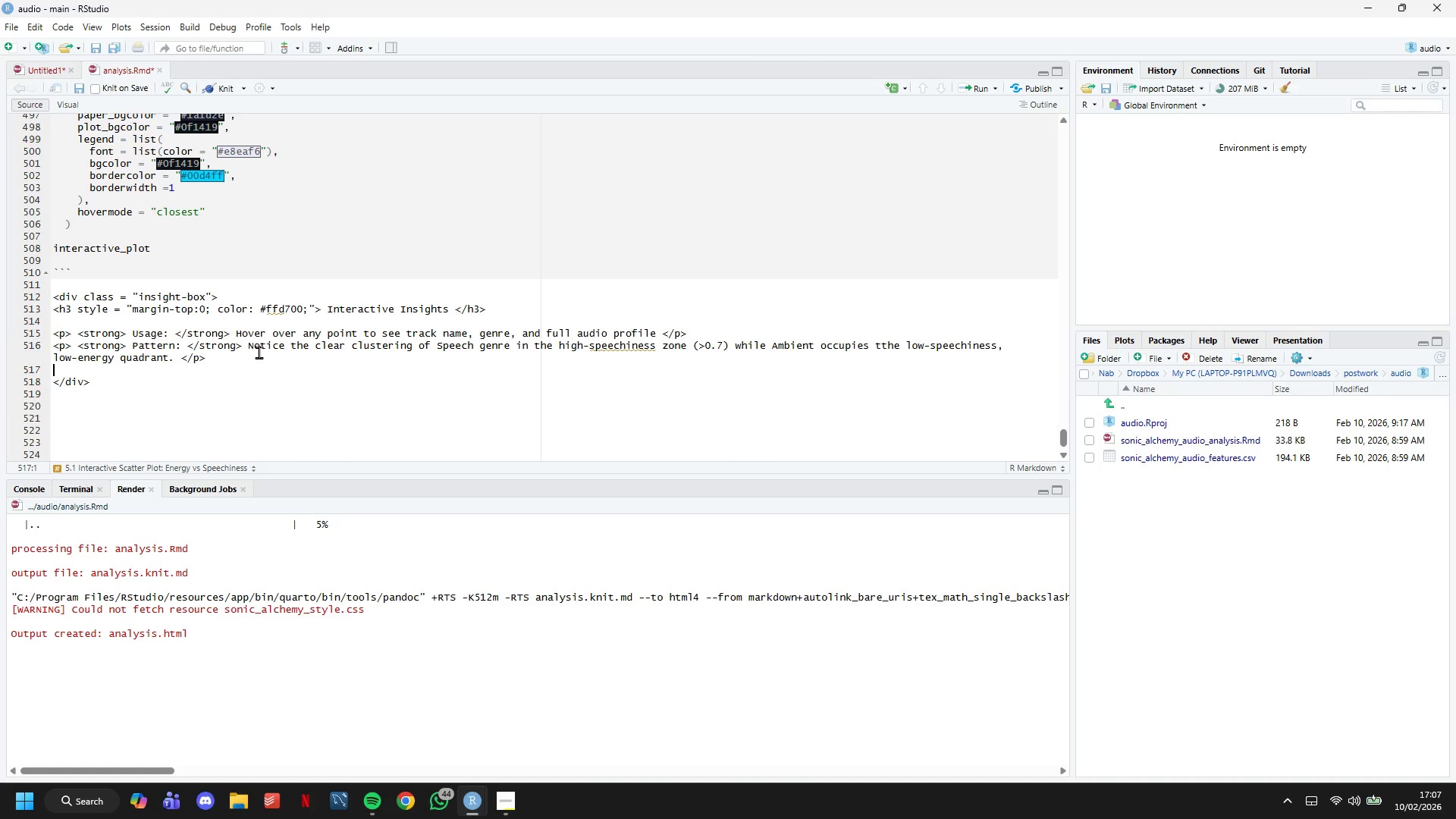 
key(Control+S)
 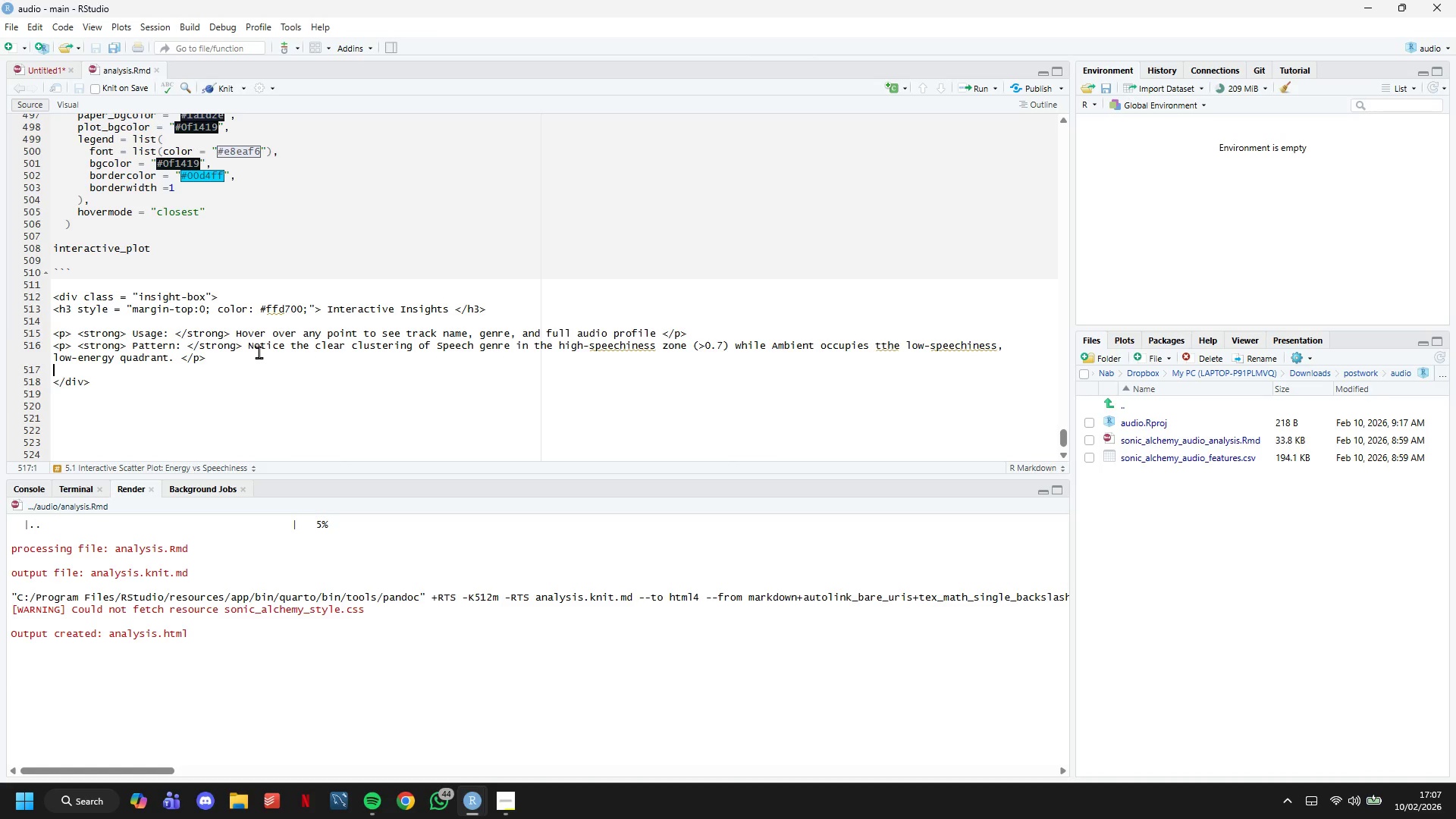 
wait(5.3)
 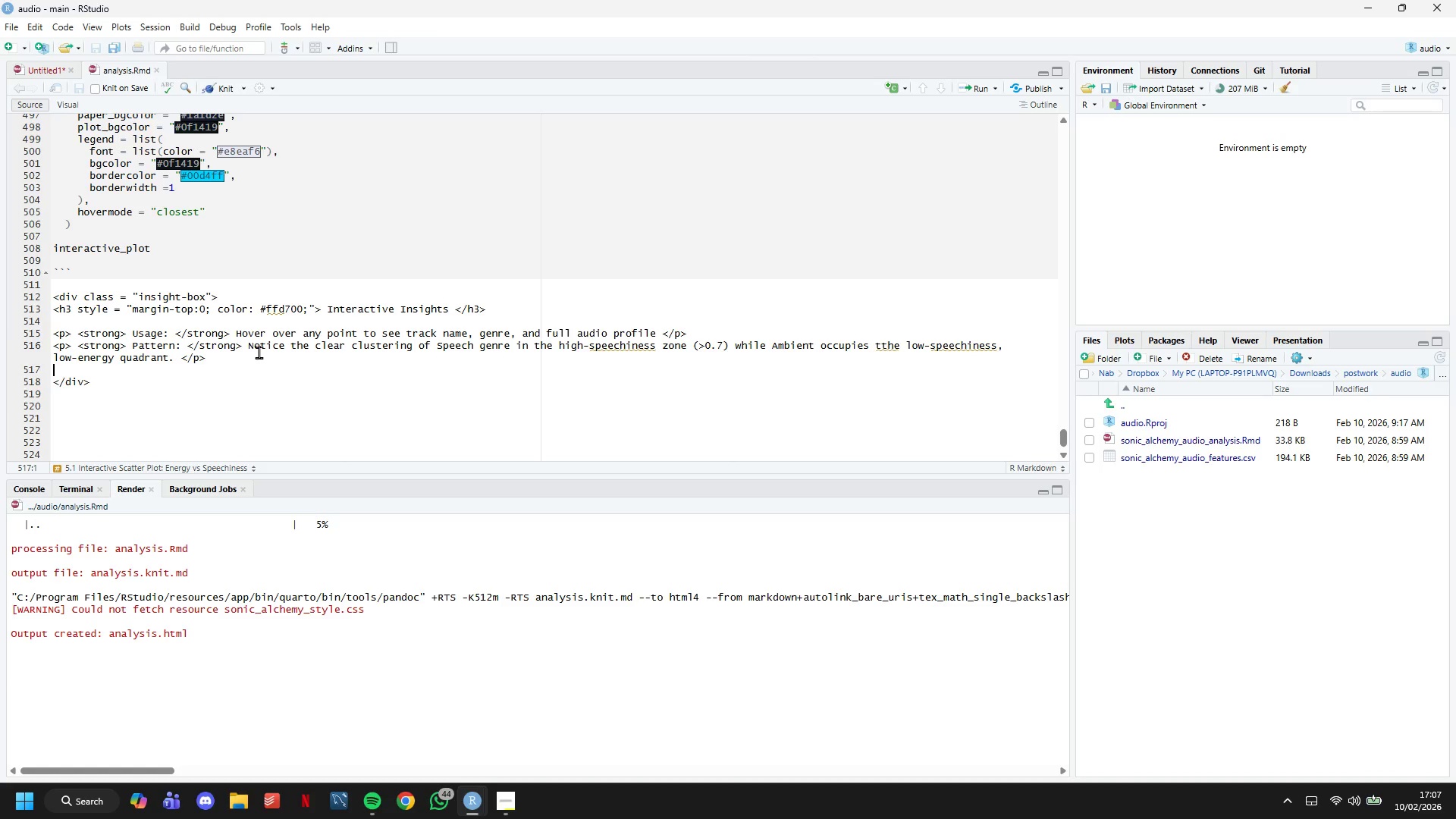 
key(Control+S)
 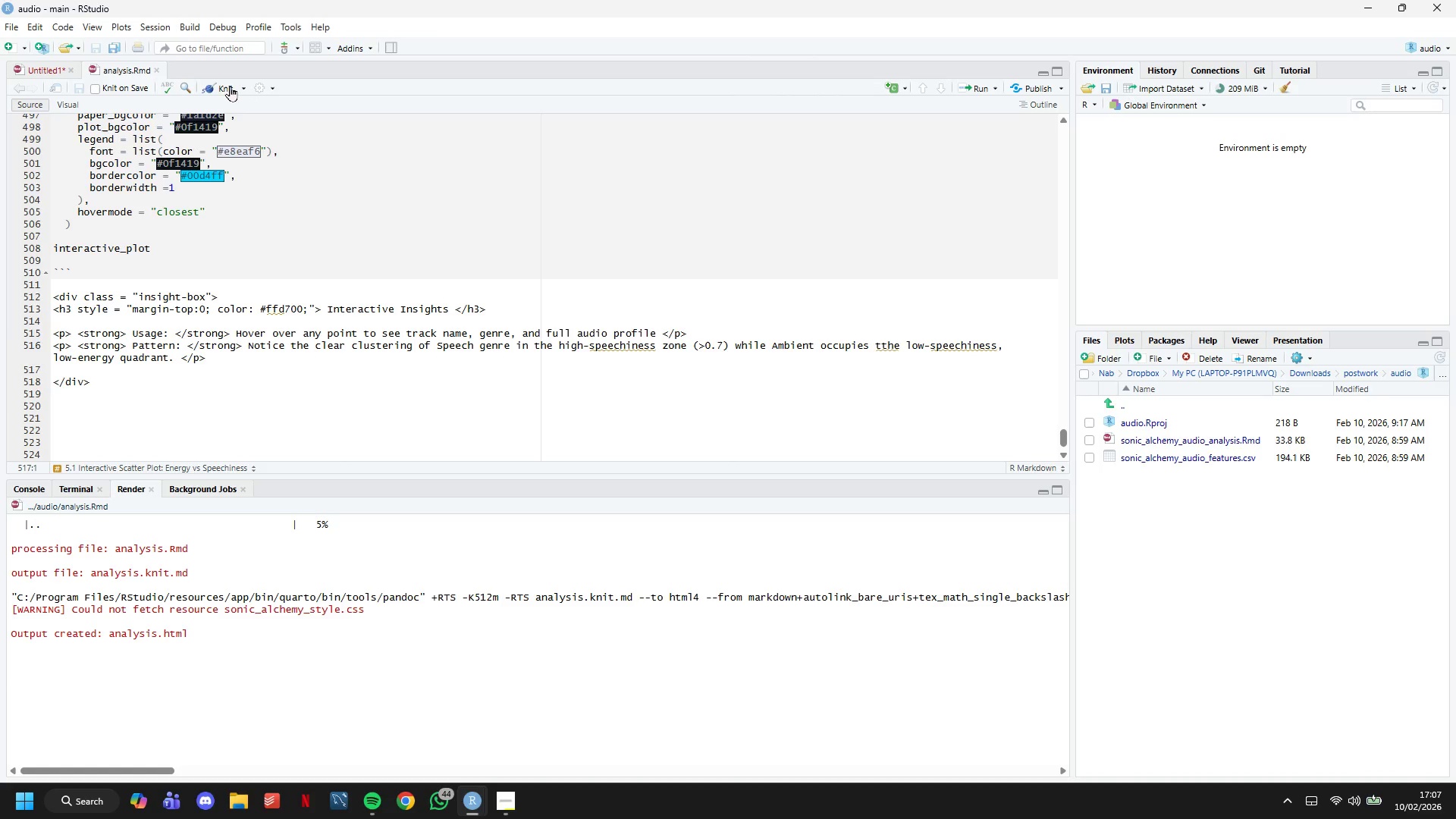 
left_click([227, 86])